 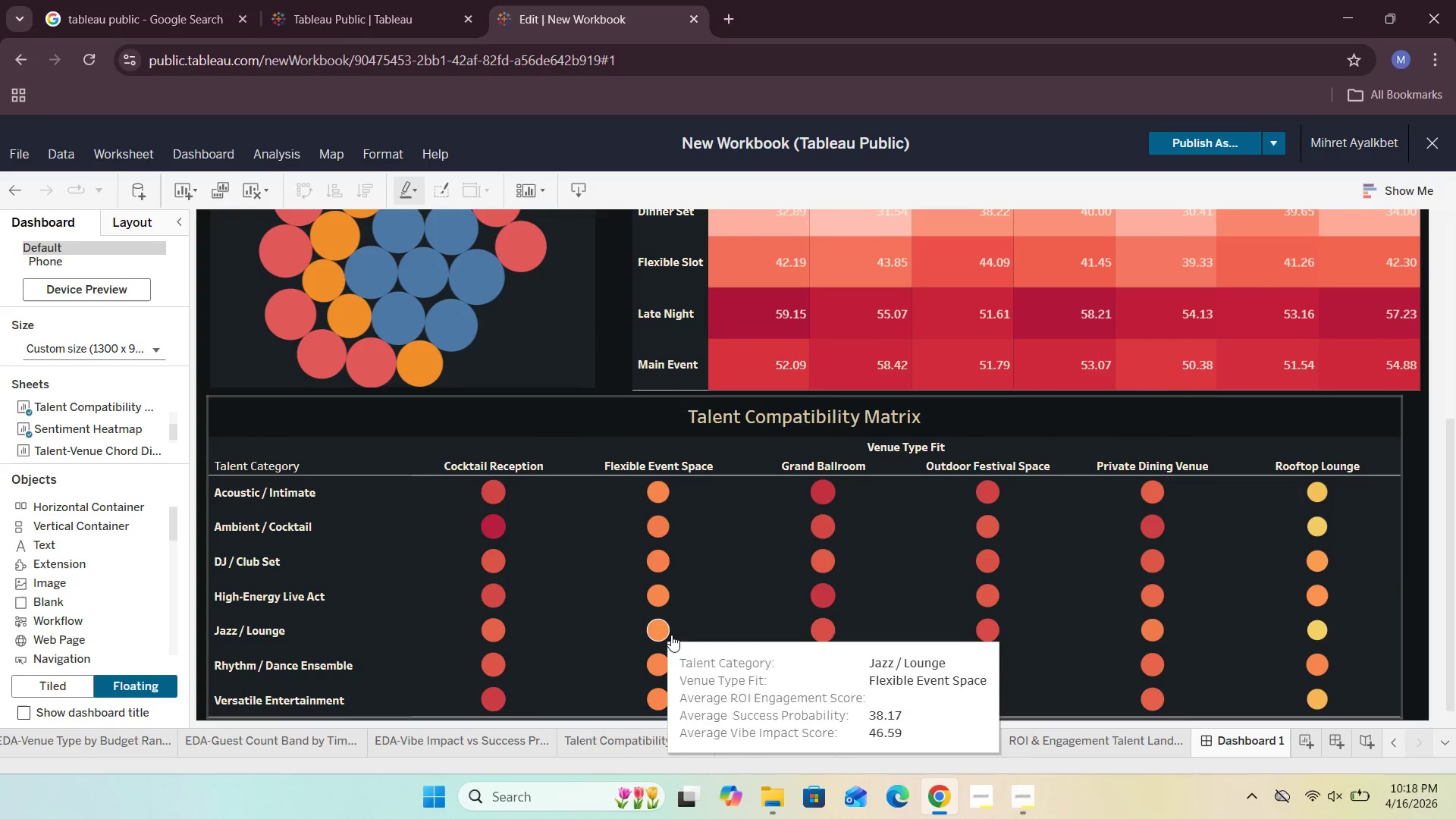 
left_click([1064, 735])
 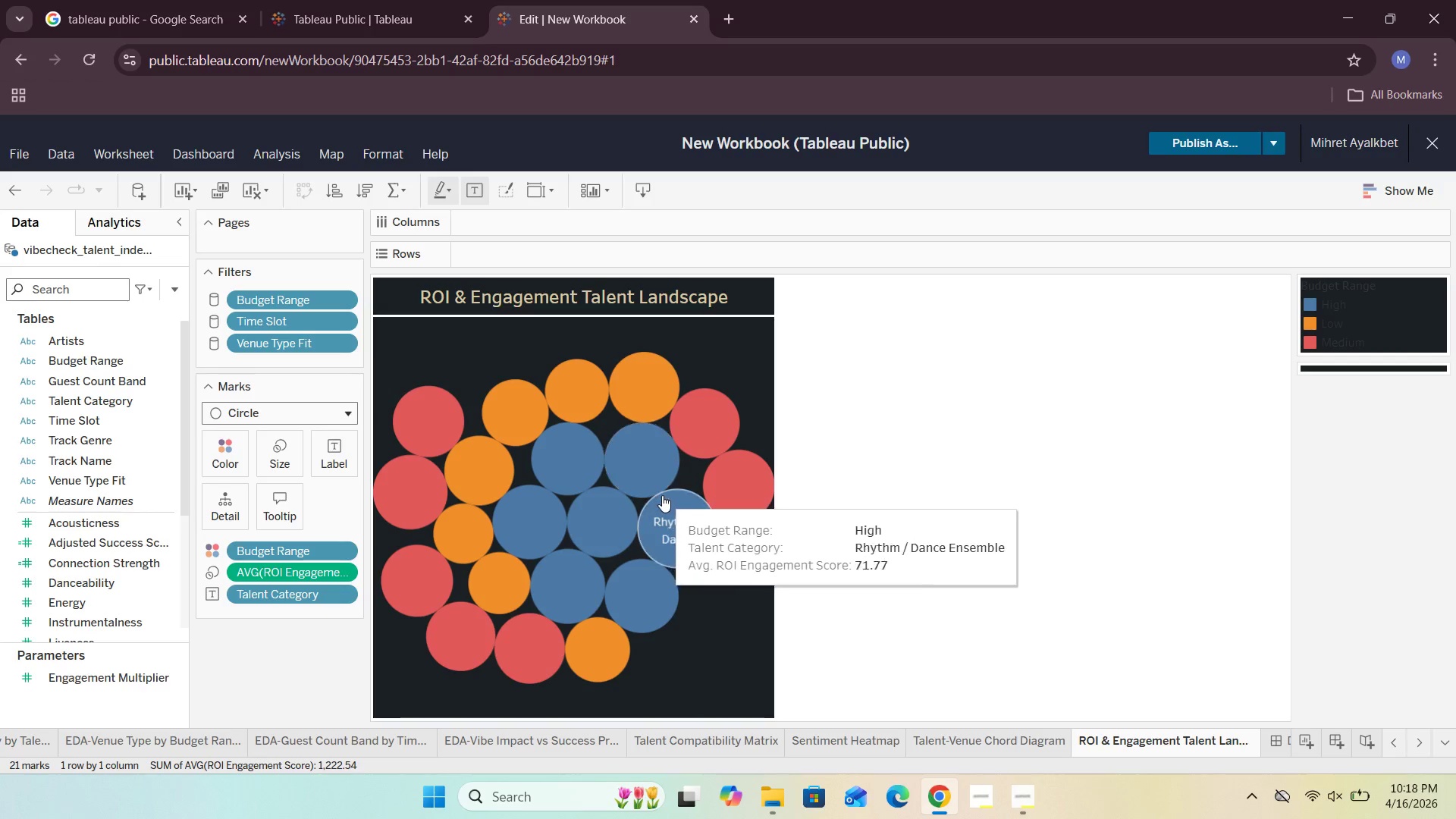 
left_click([228, 443])
 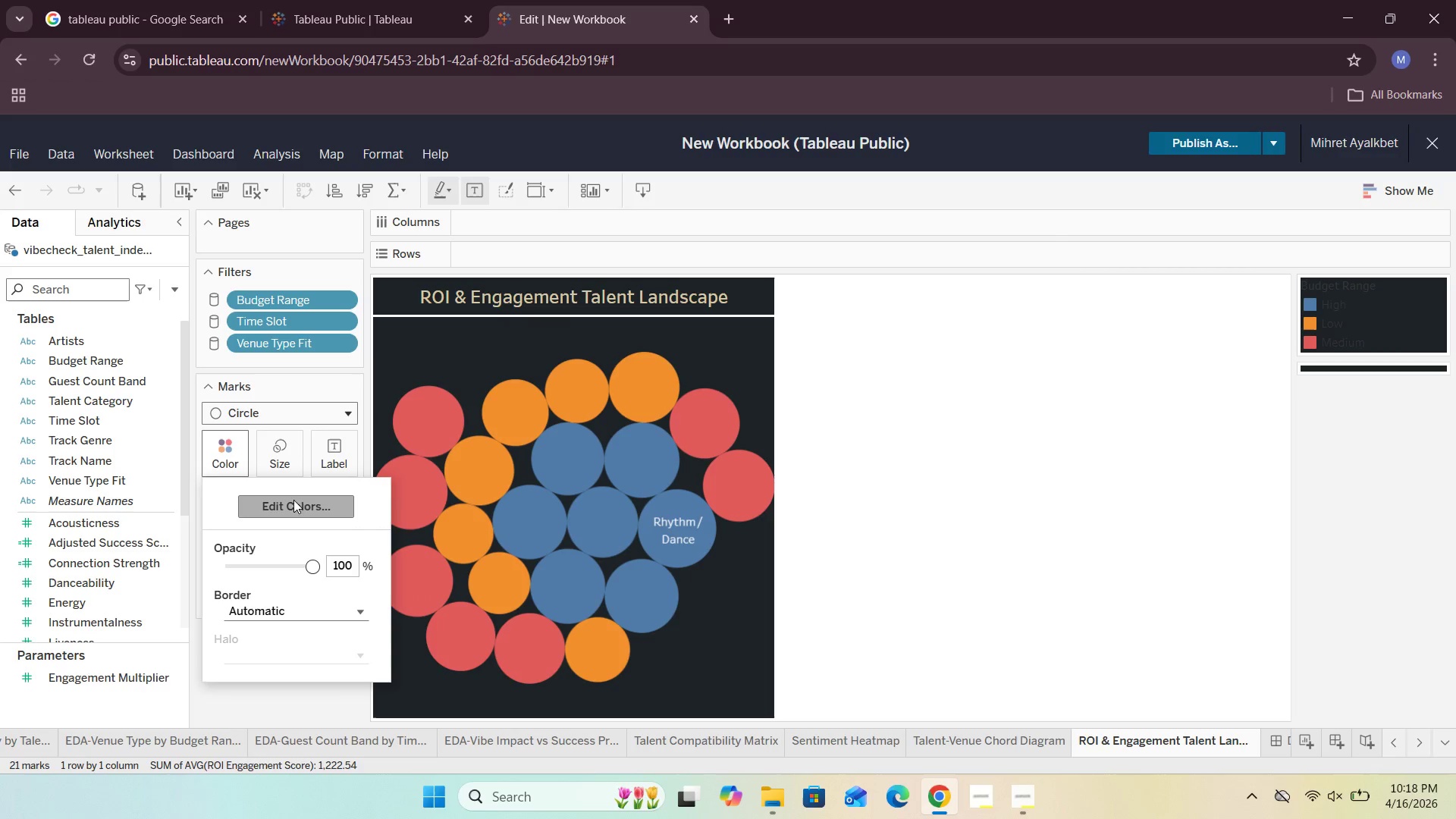 
left_click([296, 503])
 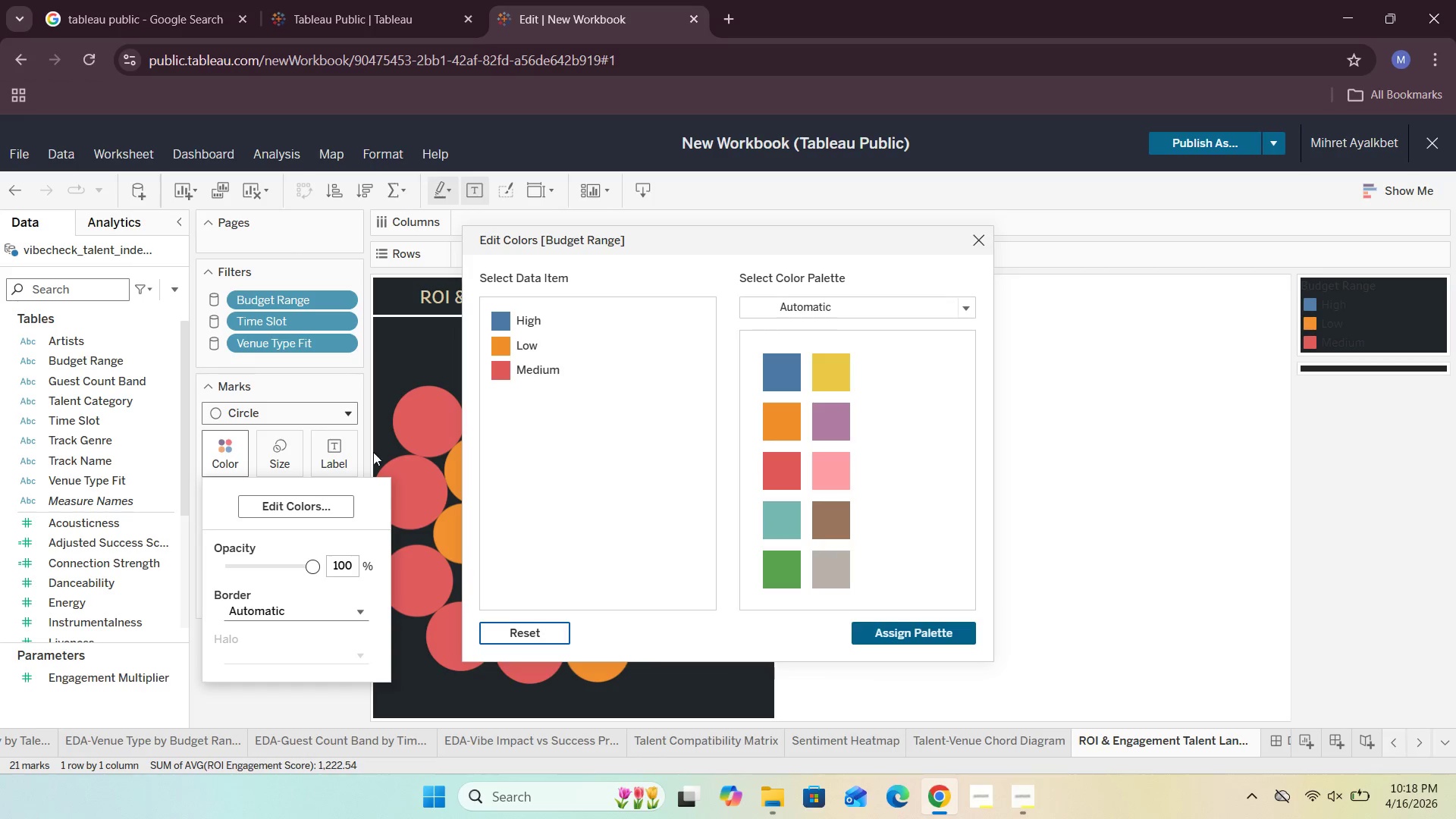 
mouse_move([504, 344])
 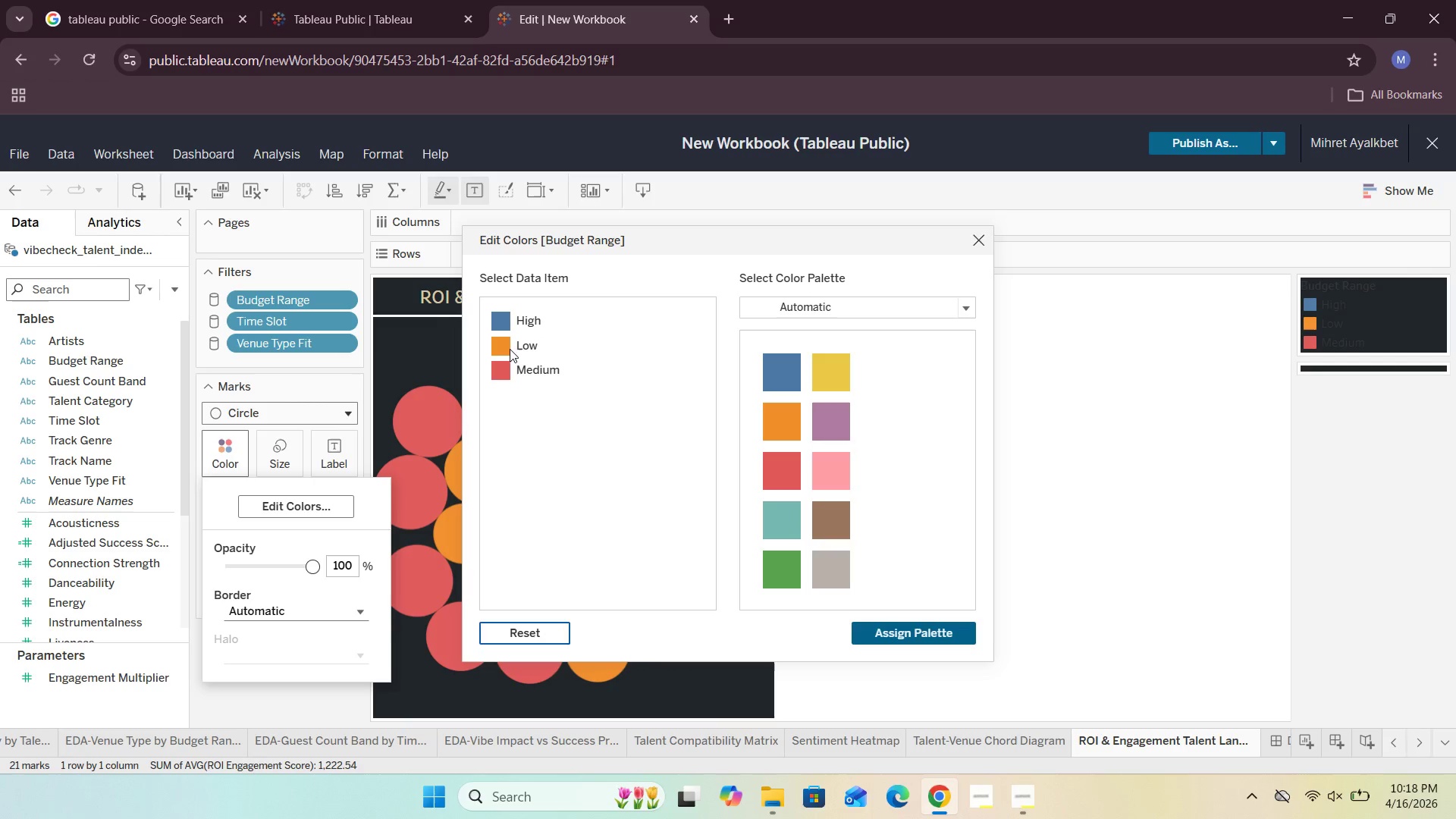 
double_click([510, 349])
 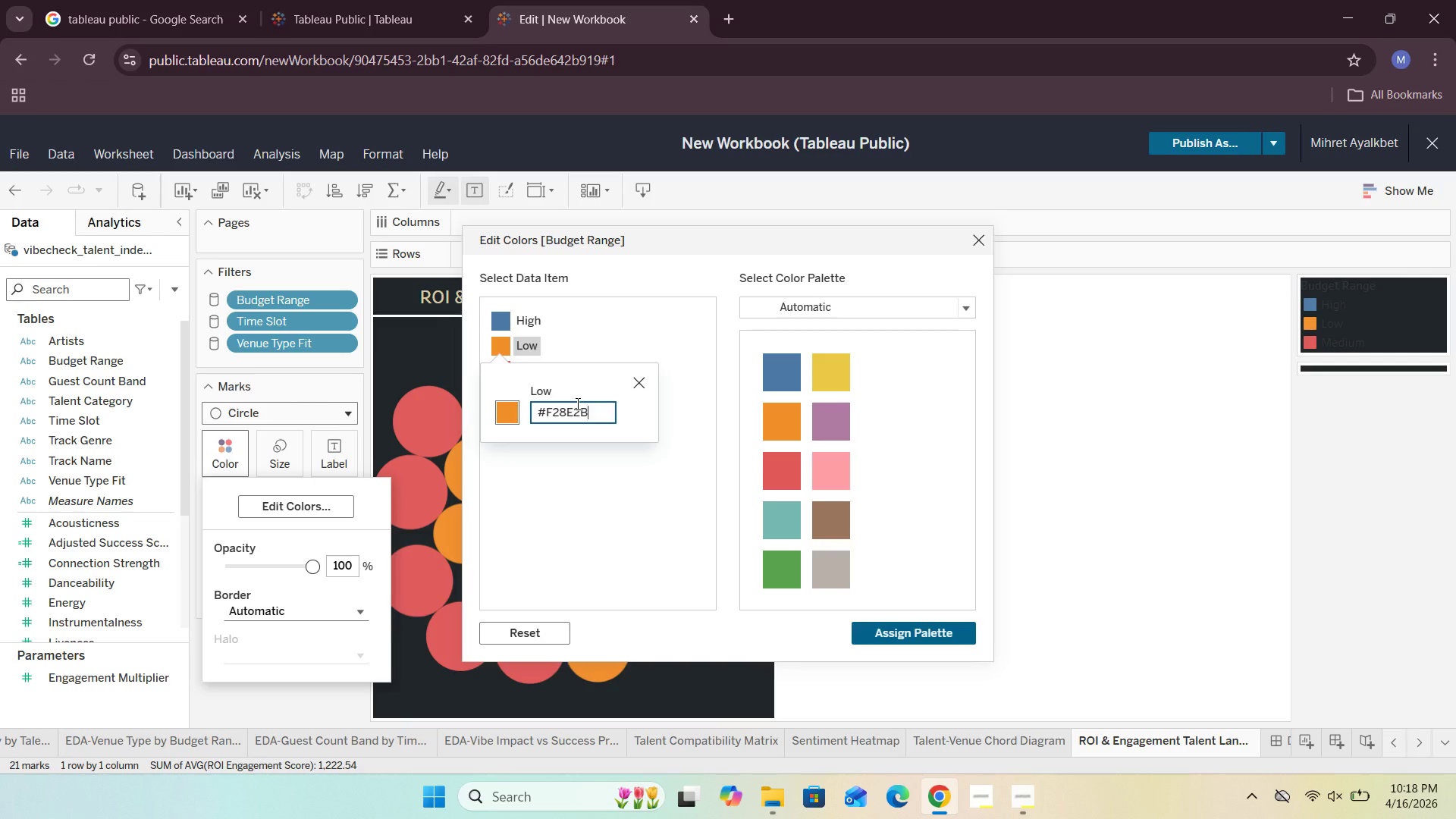 
key(Backspace)
key(Backspace)
key(Backspace)
key(Backspace)
key(Backspace)
key(Backspace)
type(5DA9E9)
 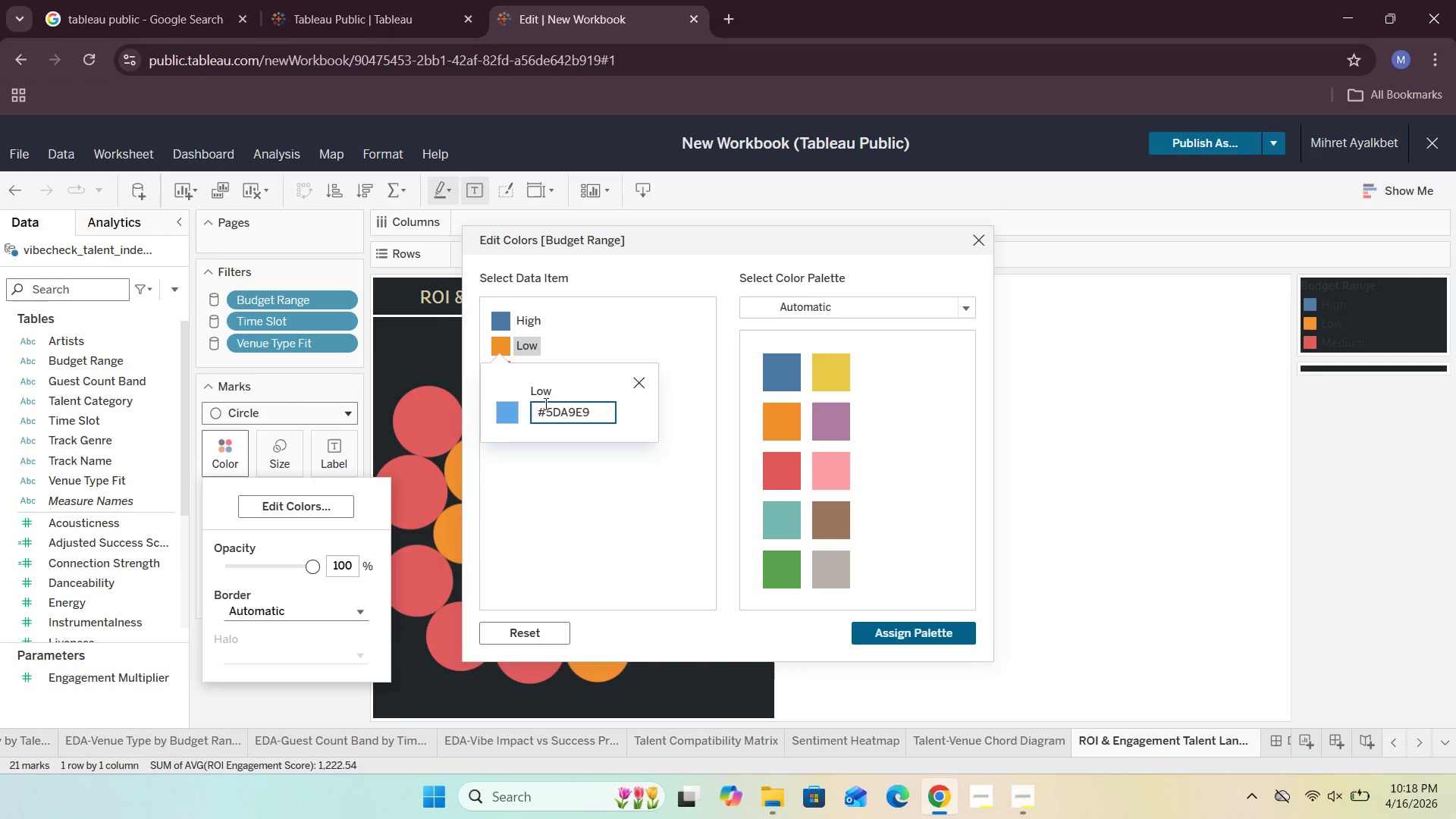 
left_click([505, 409])
 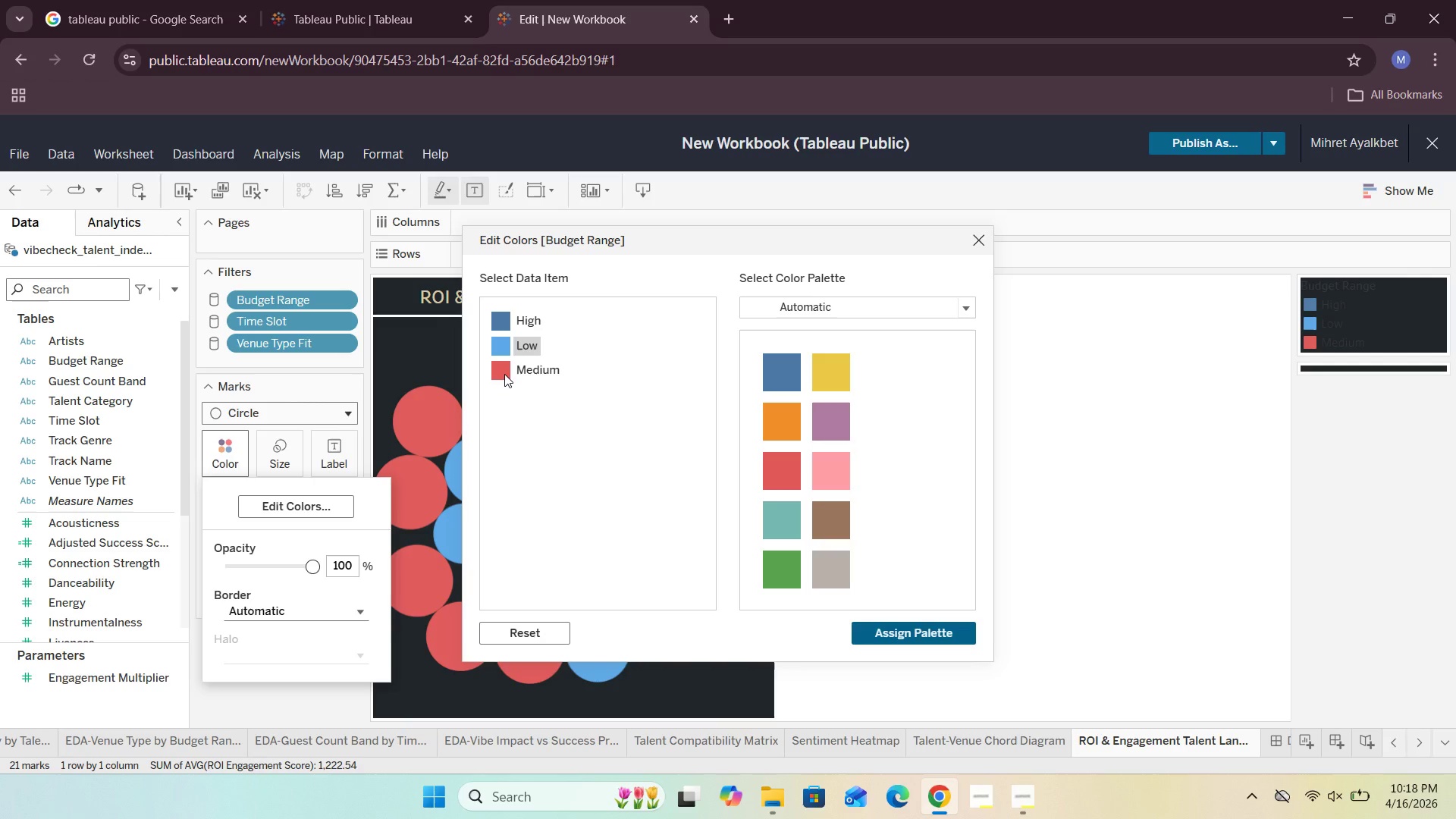 
double_click([504, 374])
 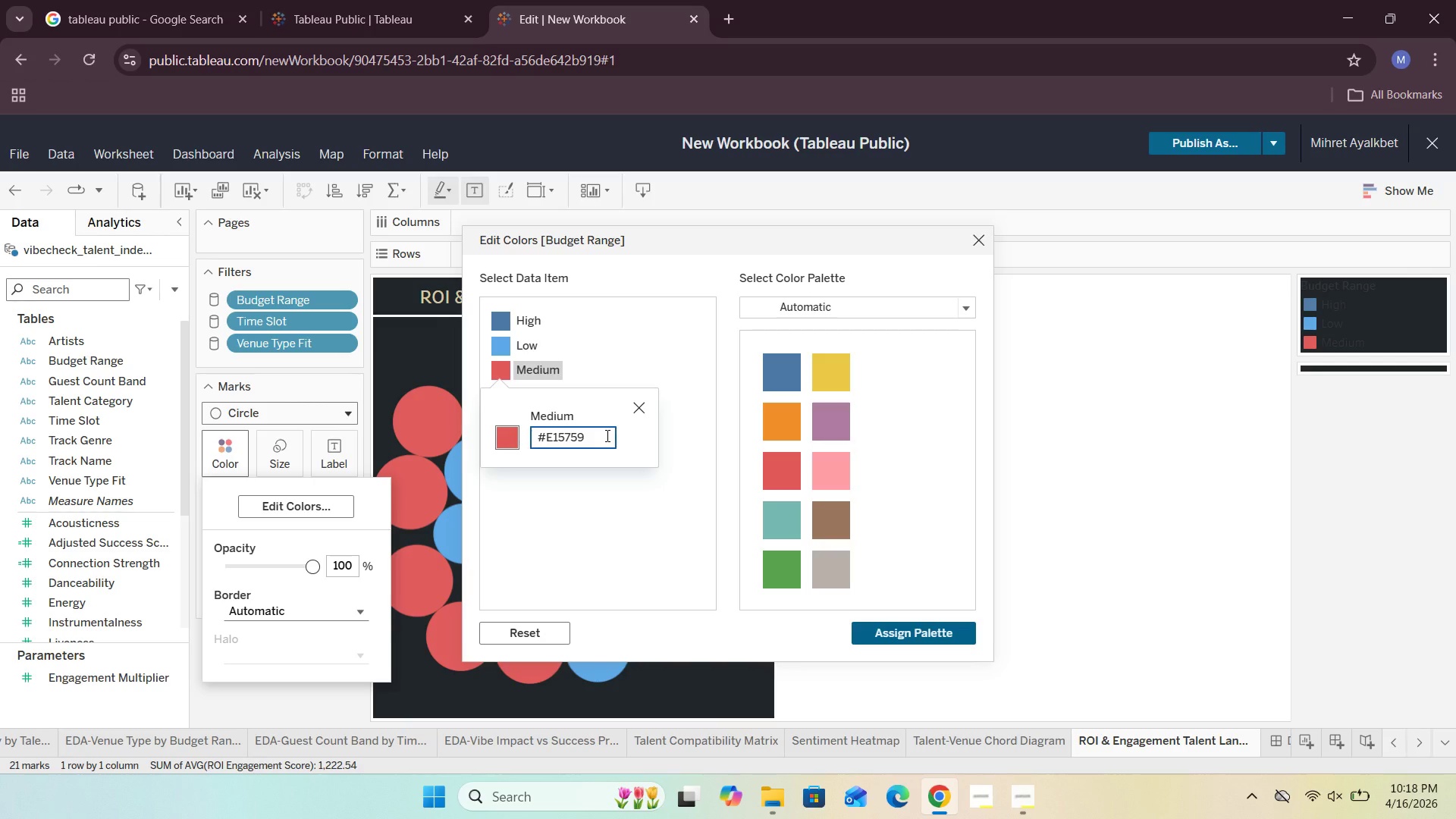 
key(Backspace)
key(Backspace)
key(Backspace)
key(Backspace)
key(Backspace)
key(Backspace)
type(9D7D5F)
 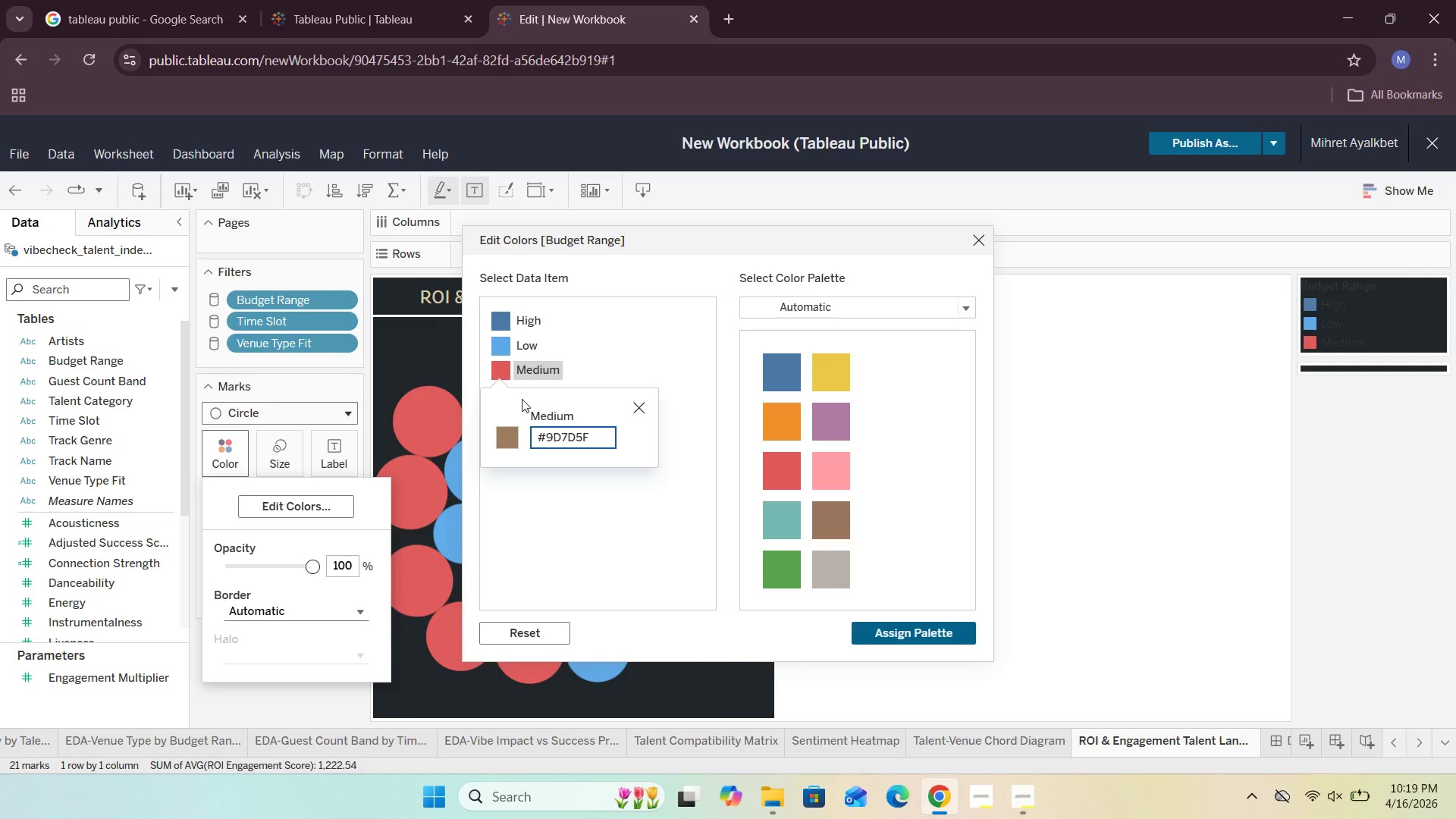 
left_click([500, 440])
 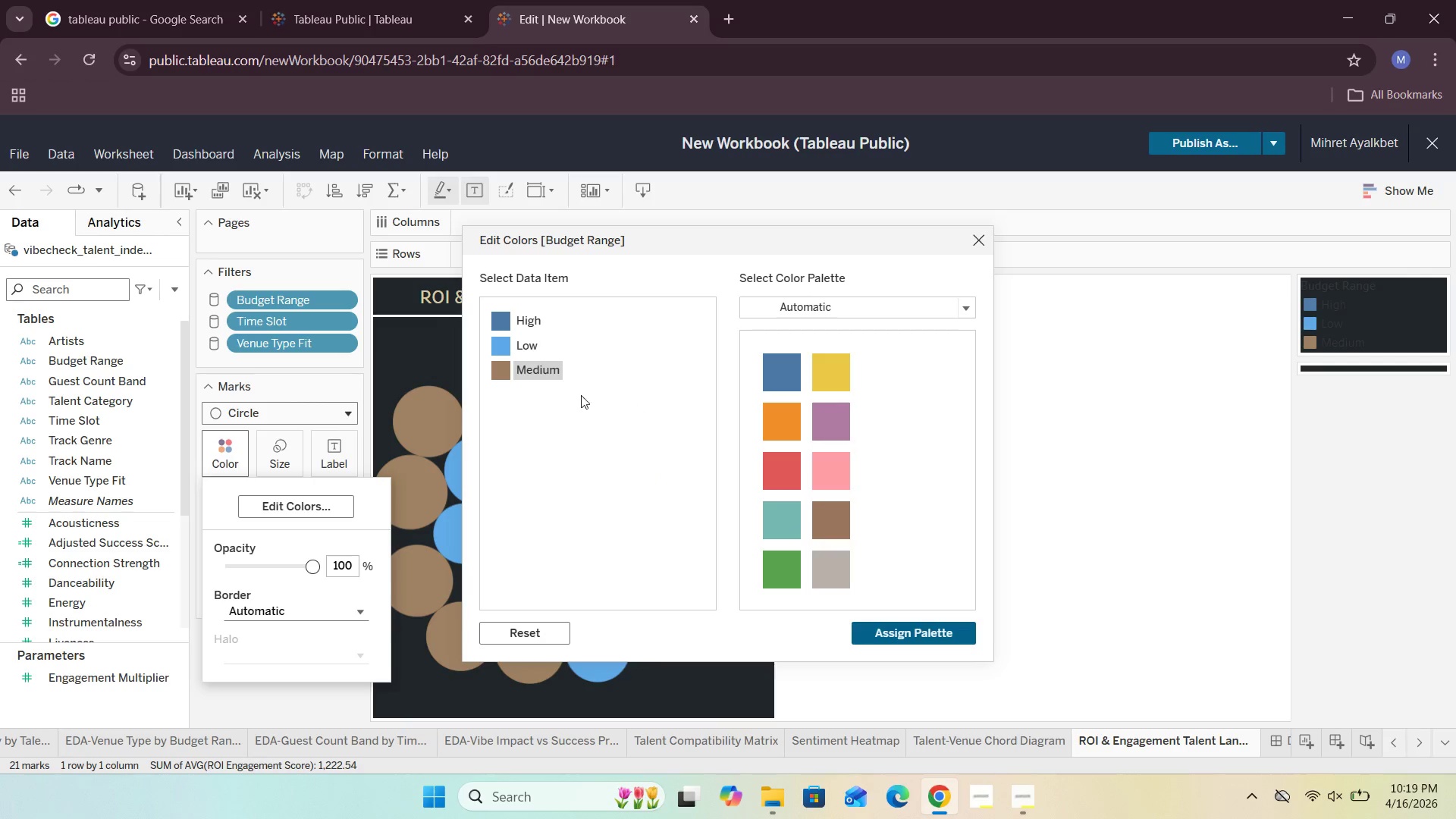 
double_click([498, 319])
 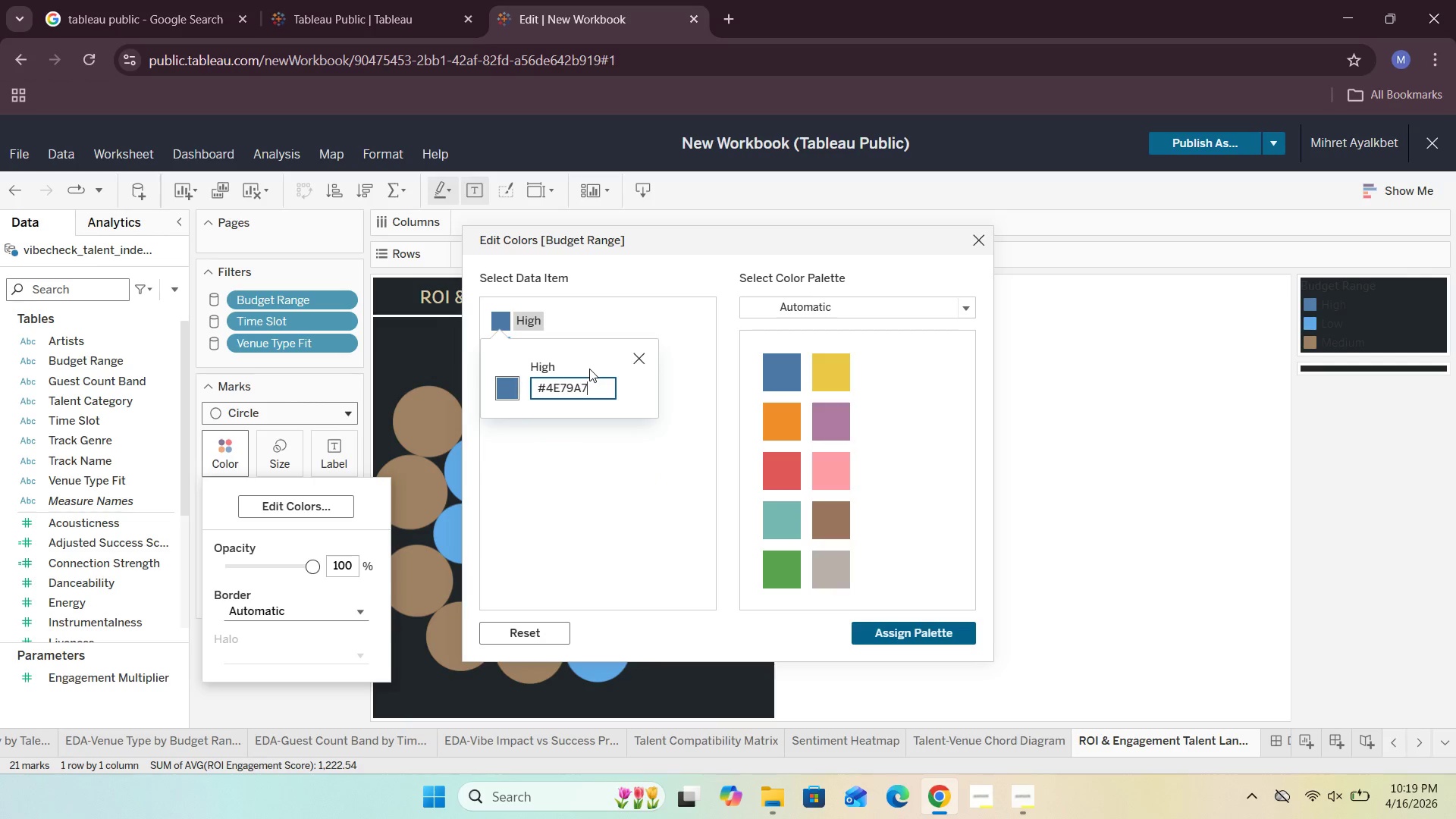 
hold_key(key=Backspace, duration=0.48)
 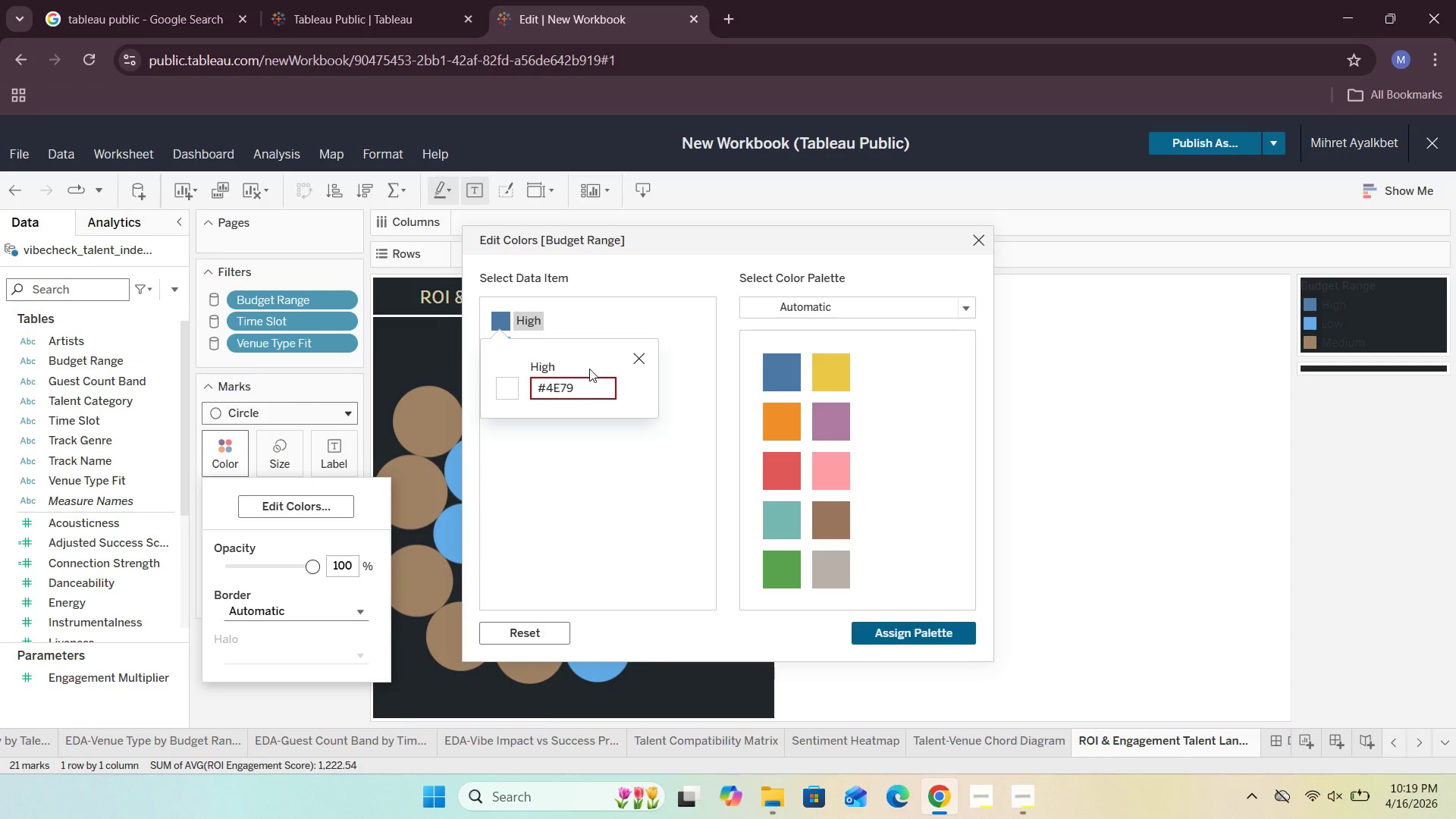 
key(Backspace)
 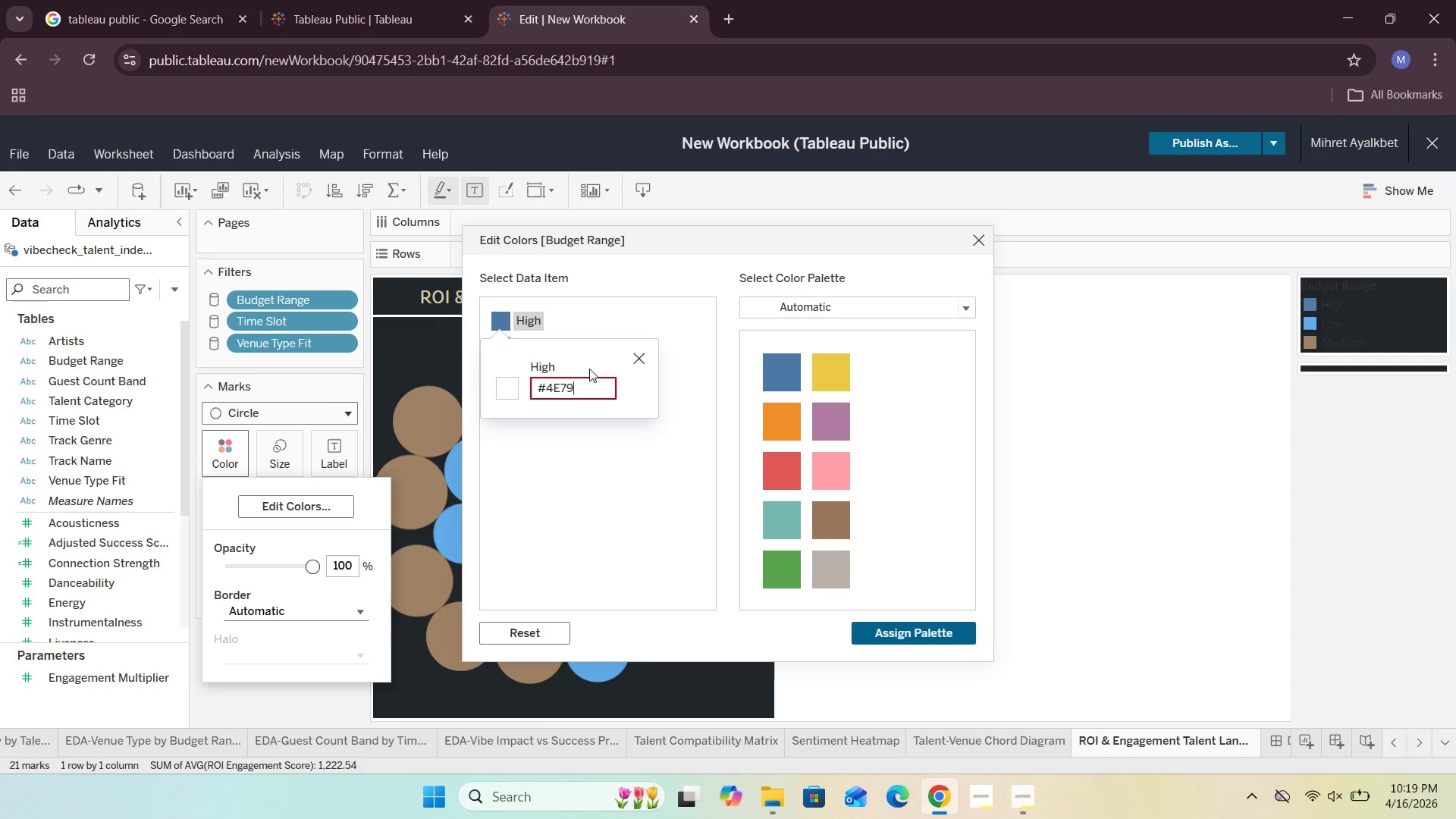 
key(Backspace)
 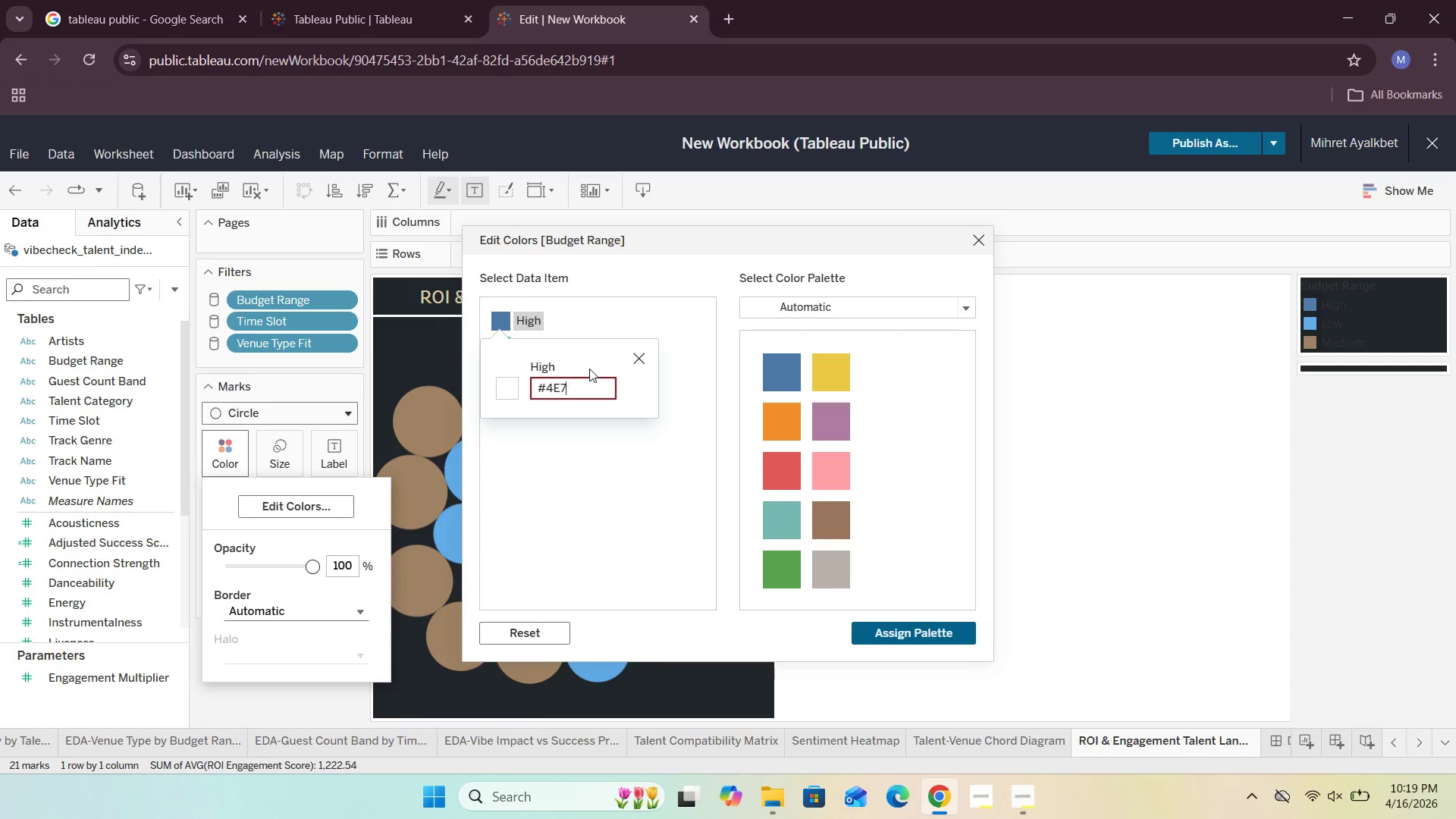 
key(Backspace)
 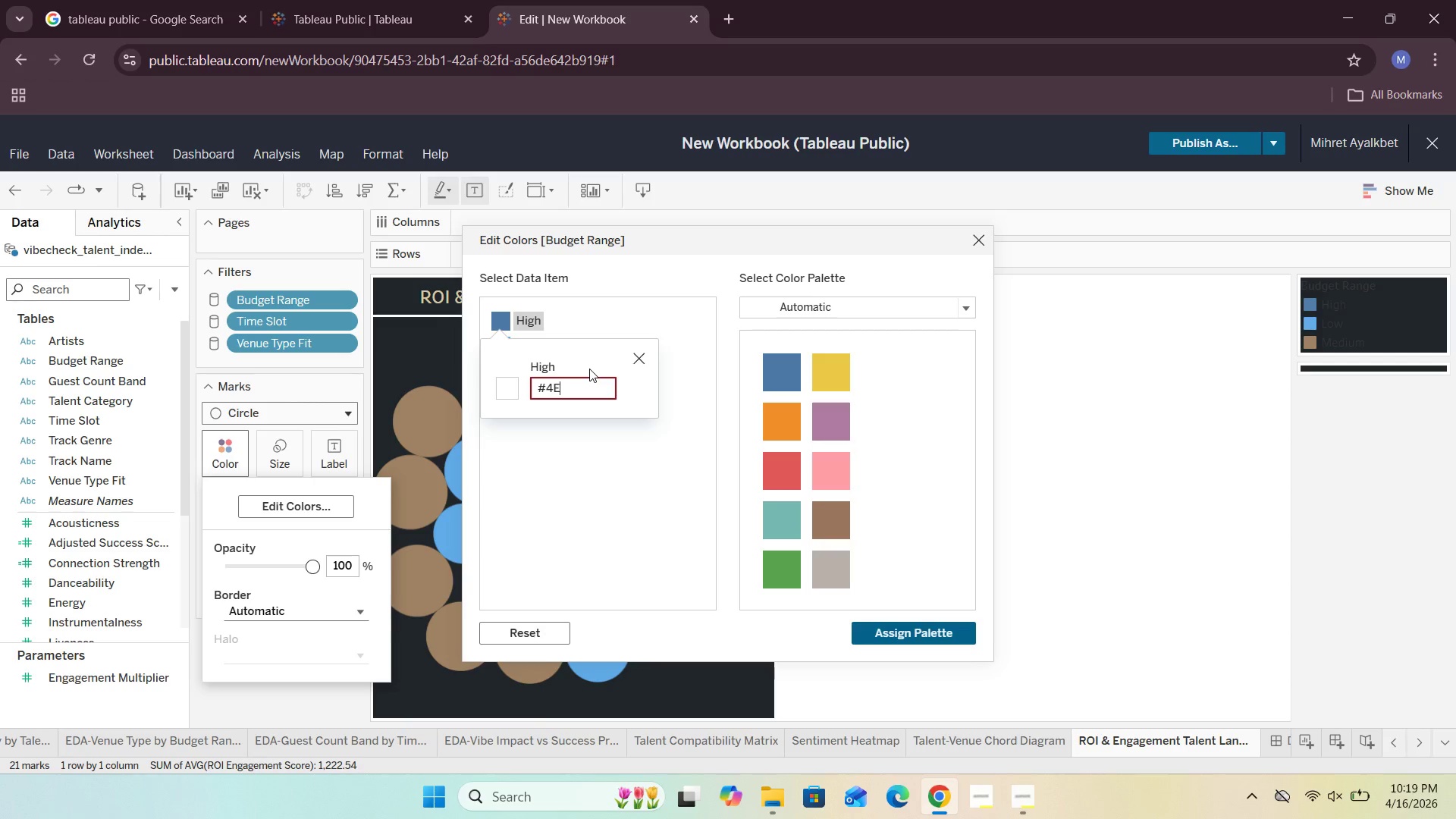 
key(Backspace)
 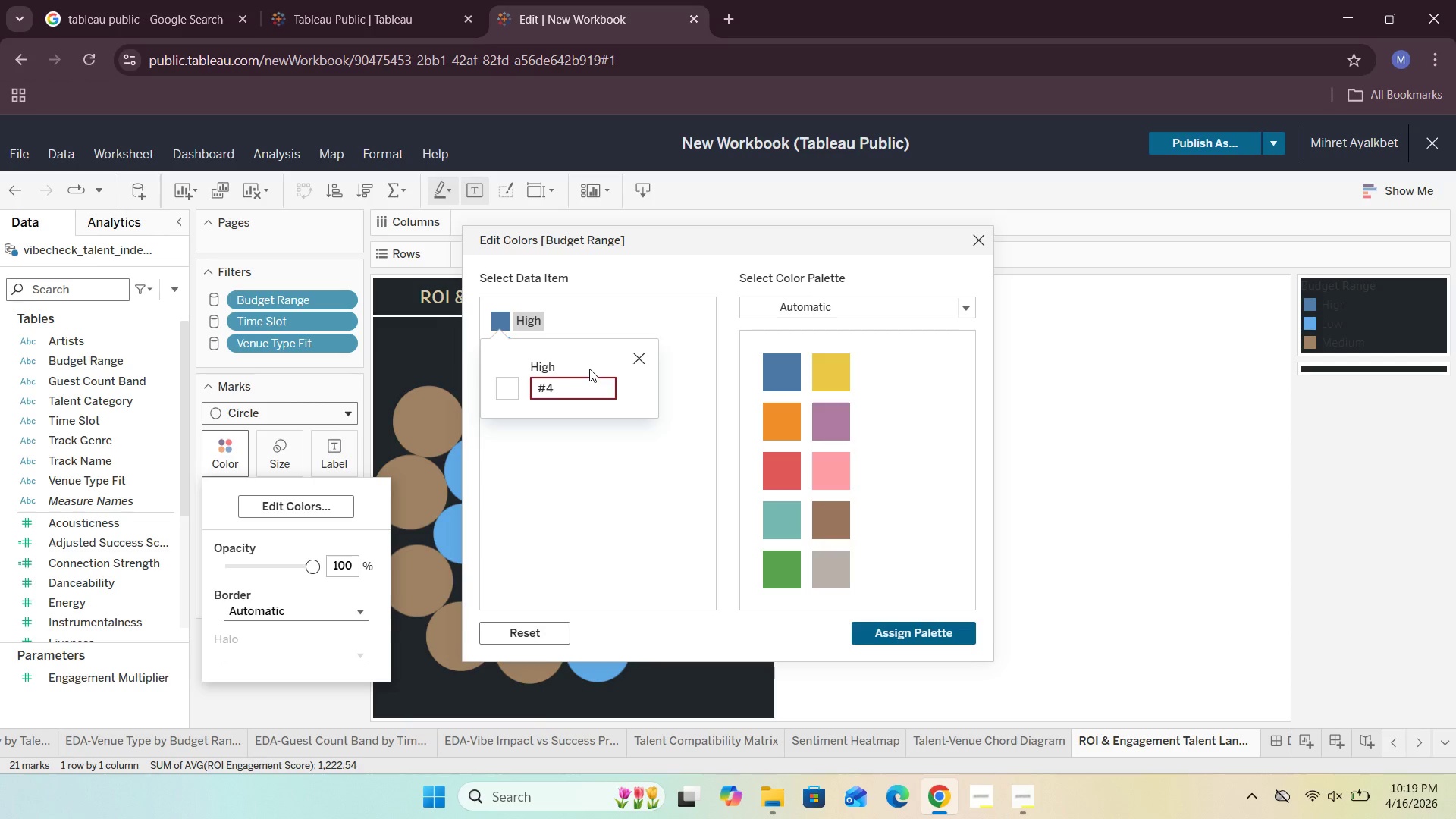 
key(Backspace)
 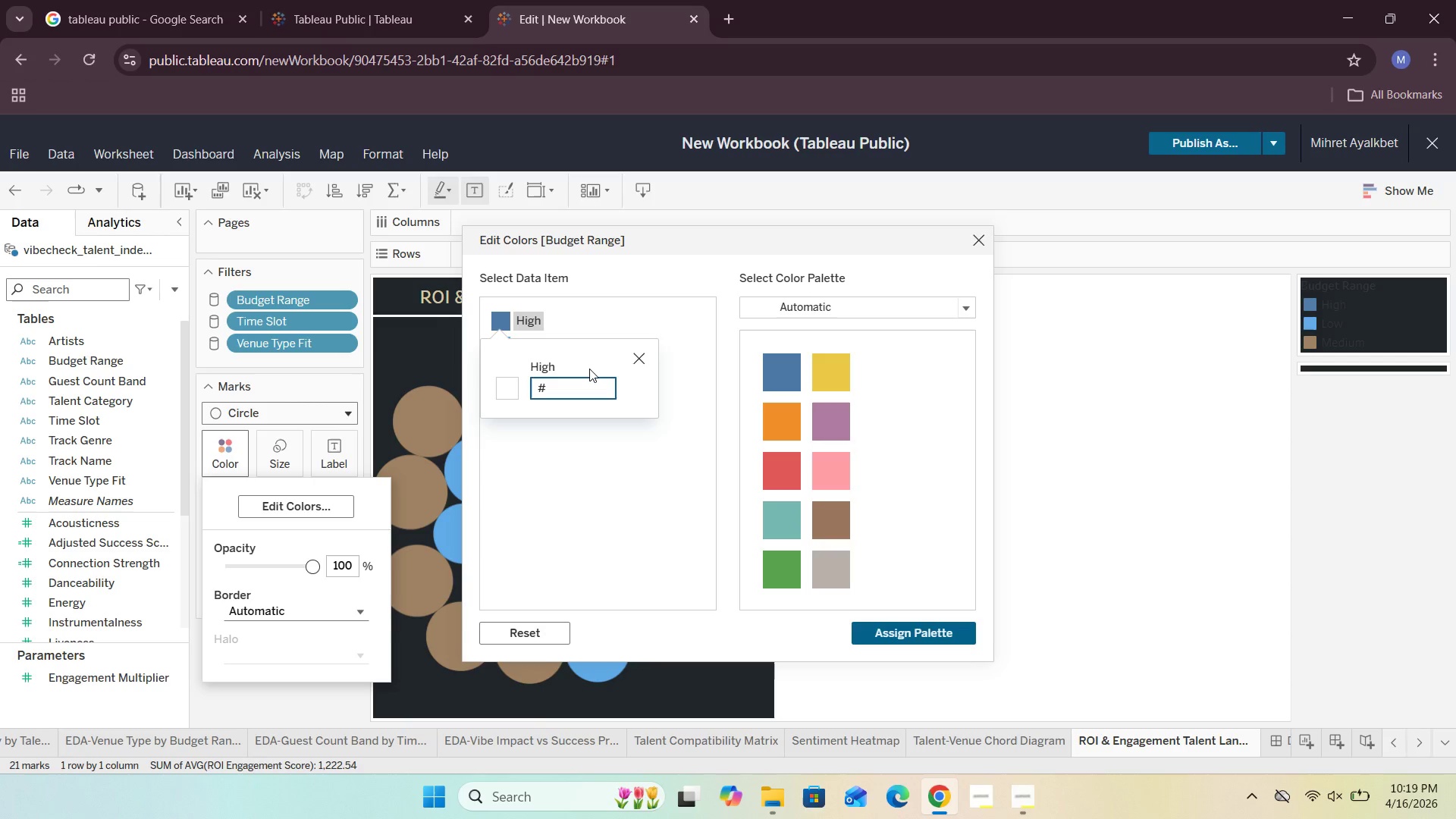 
type(D9A441)
 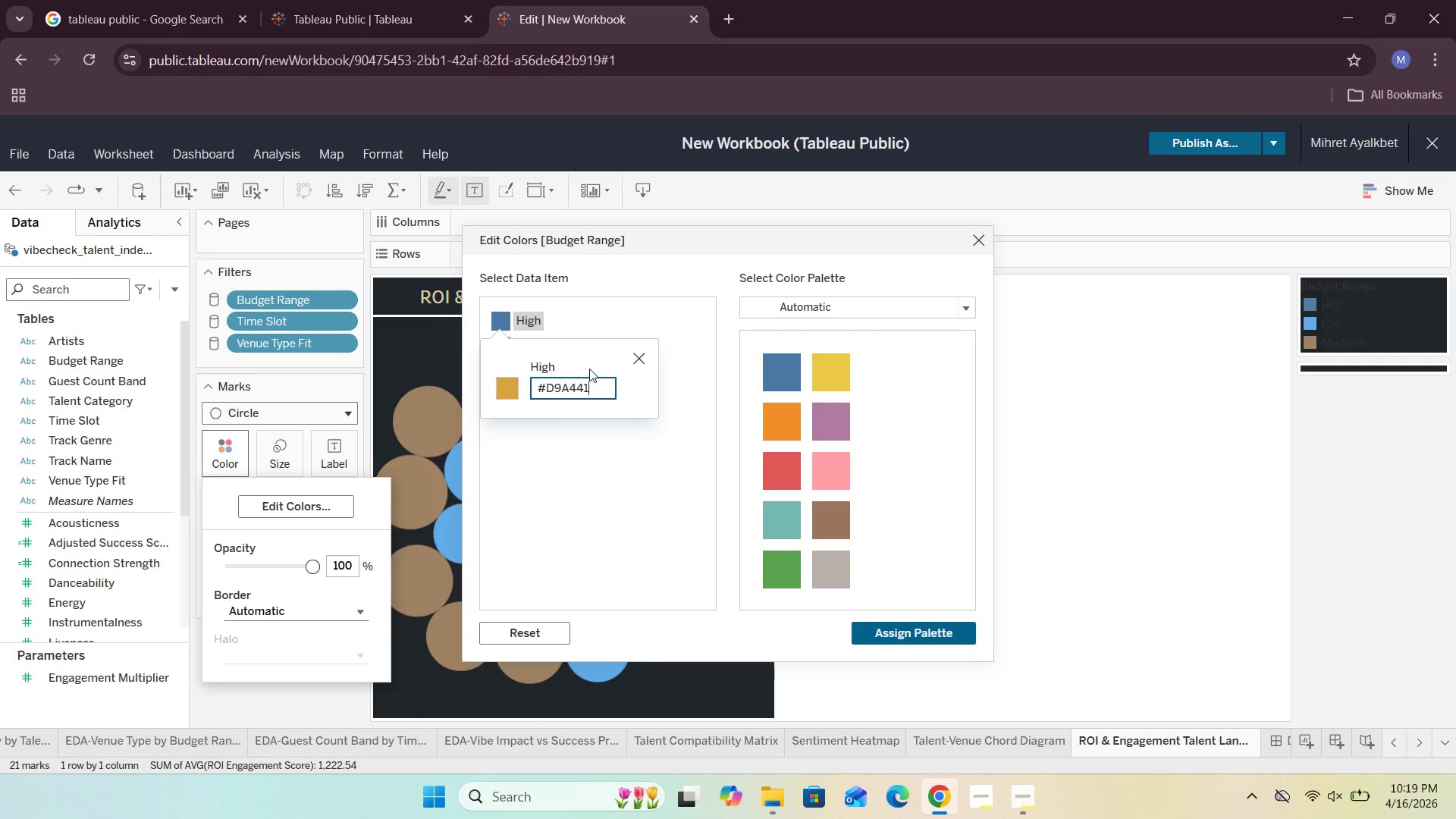 
wait(11.66)
 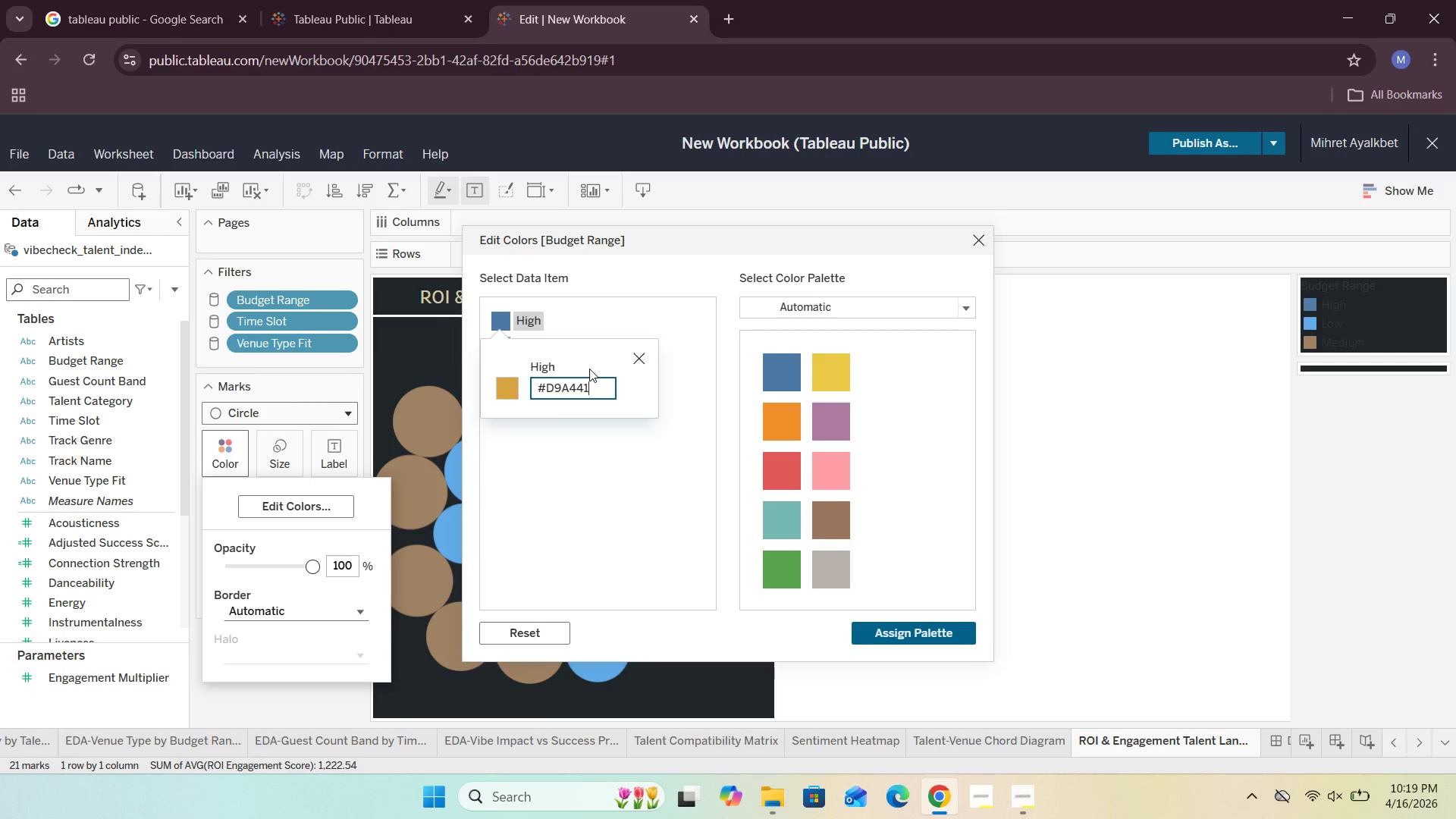 
left_click([516, 389])
 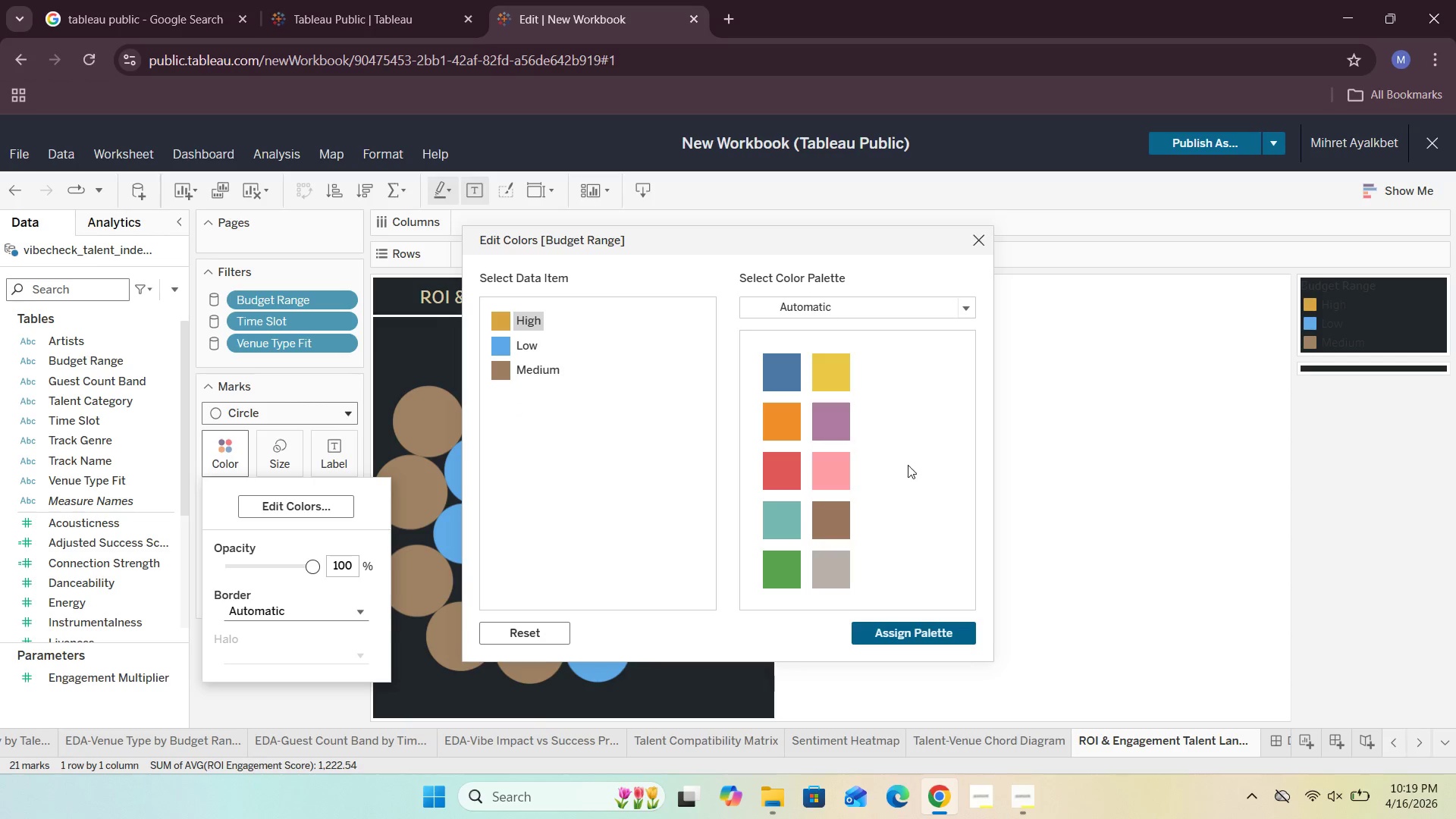 
left_click([971, 240])
 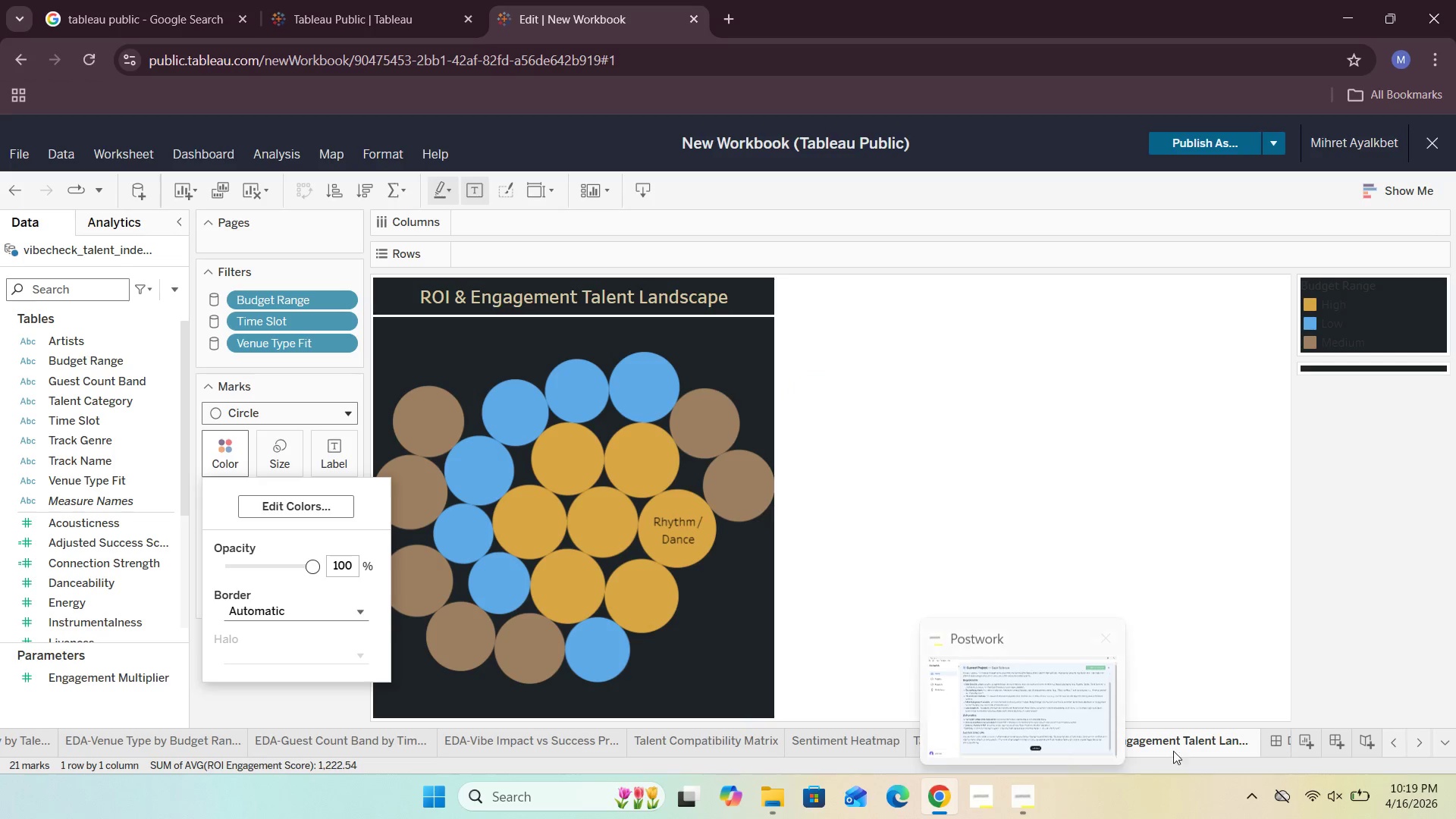 
left_click([1277, 742])
 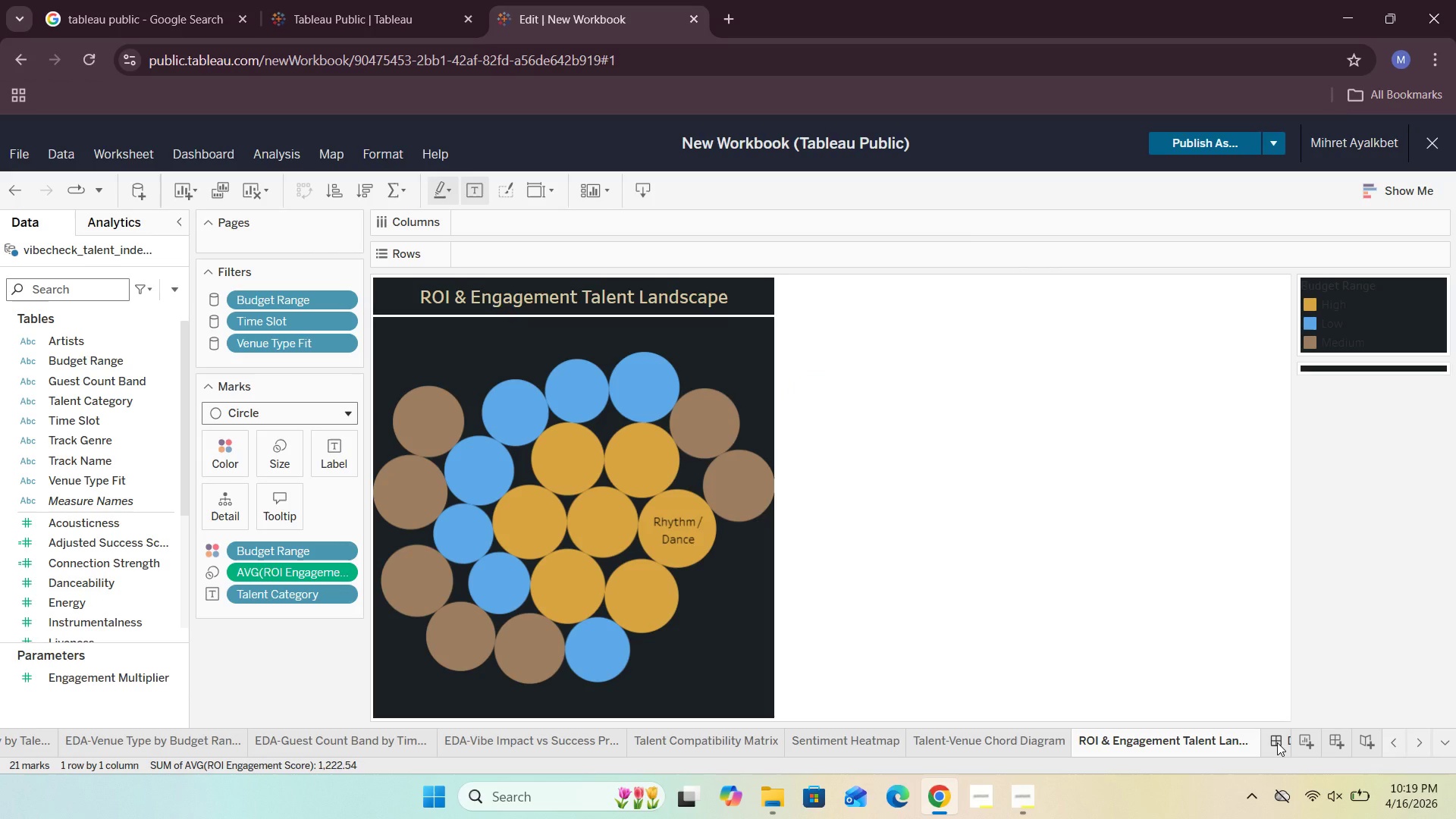 
left_click([1277, 742])
 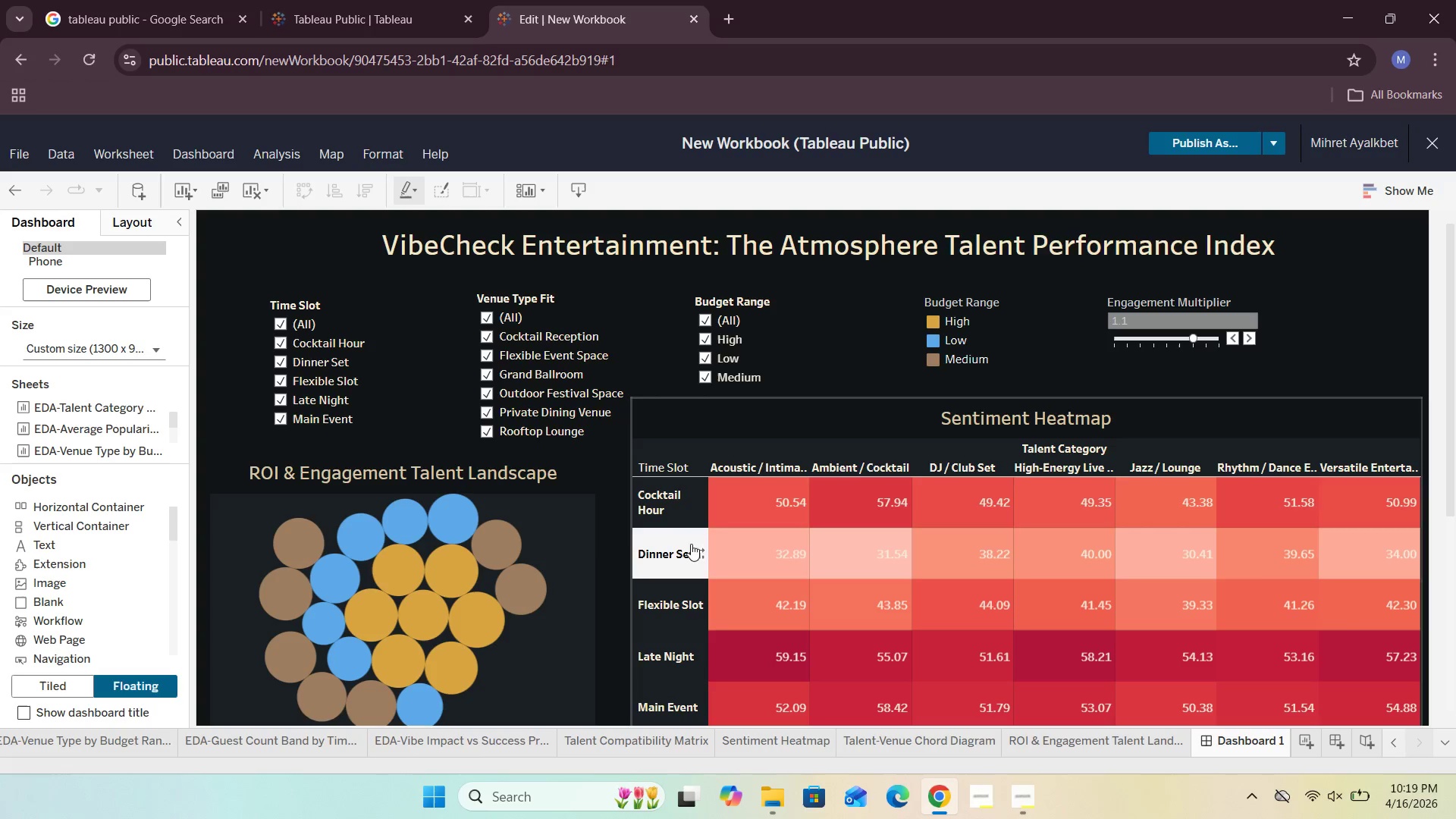 
scroll: coordinate [599, 547], scroll_direction: none, amount: 0.0
 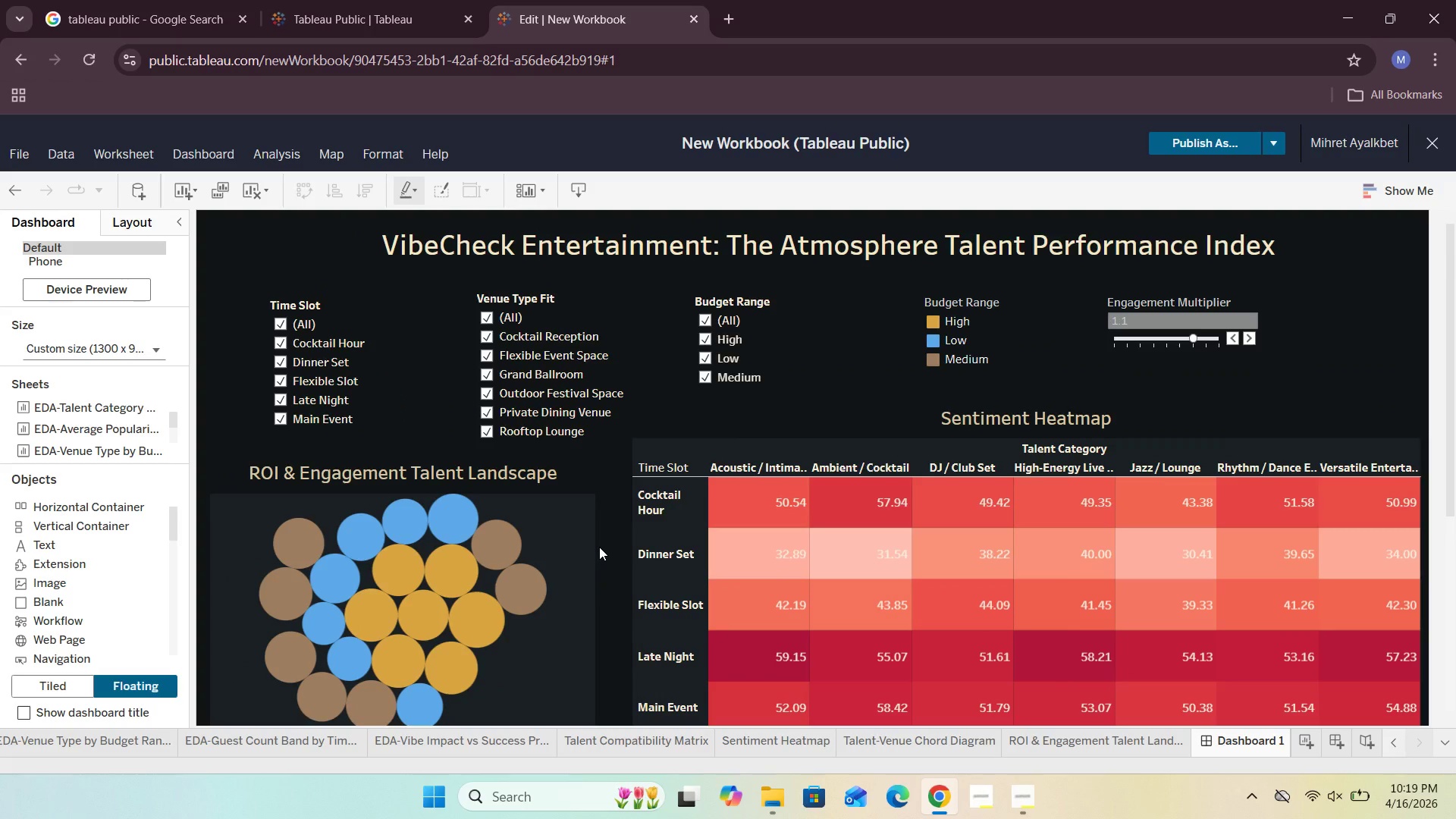 
scroll: coordinate [599, 547], scroll_direction: down, amount: 3.0
 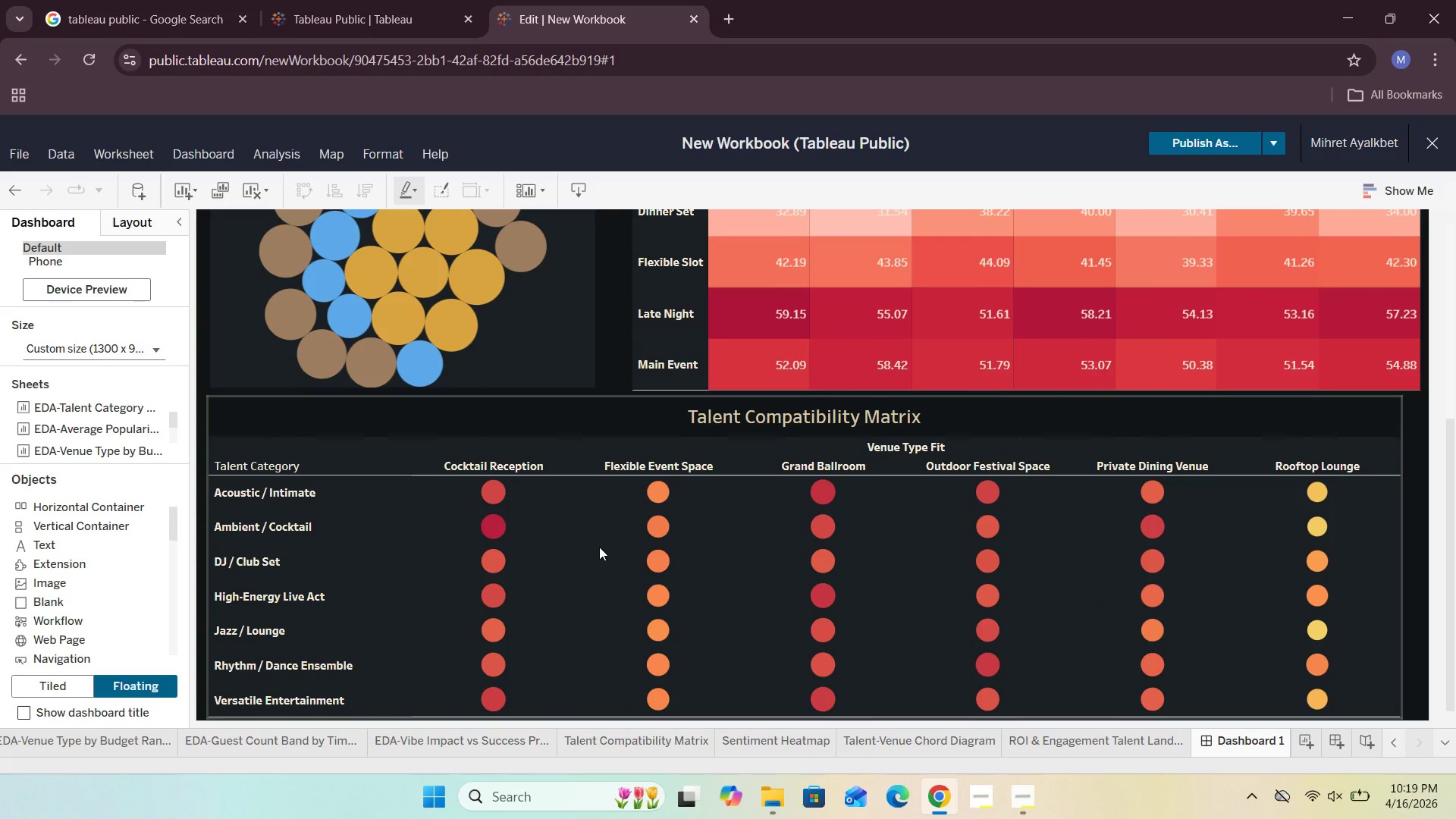 
scroll: coordinate [599, 547], scroll_direction: up, amount: 5.0
 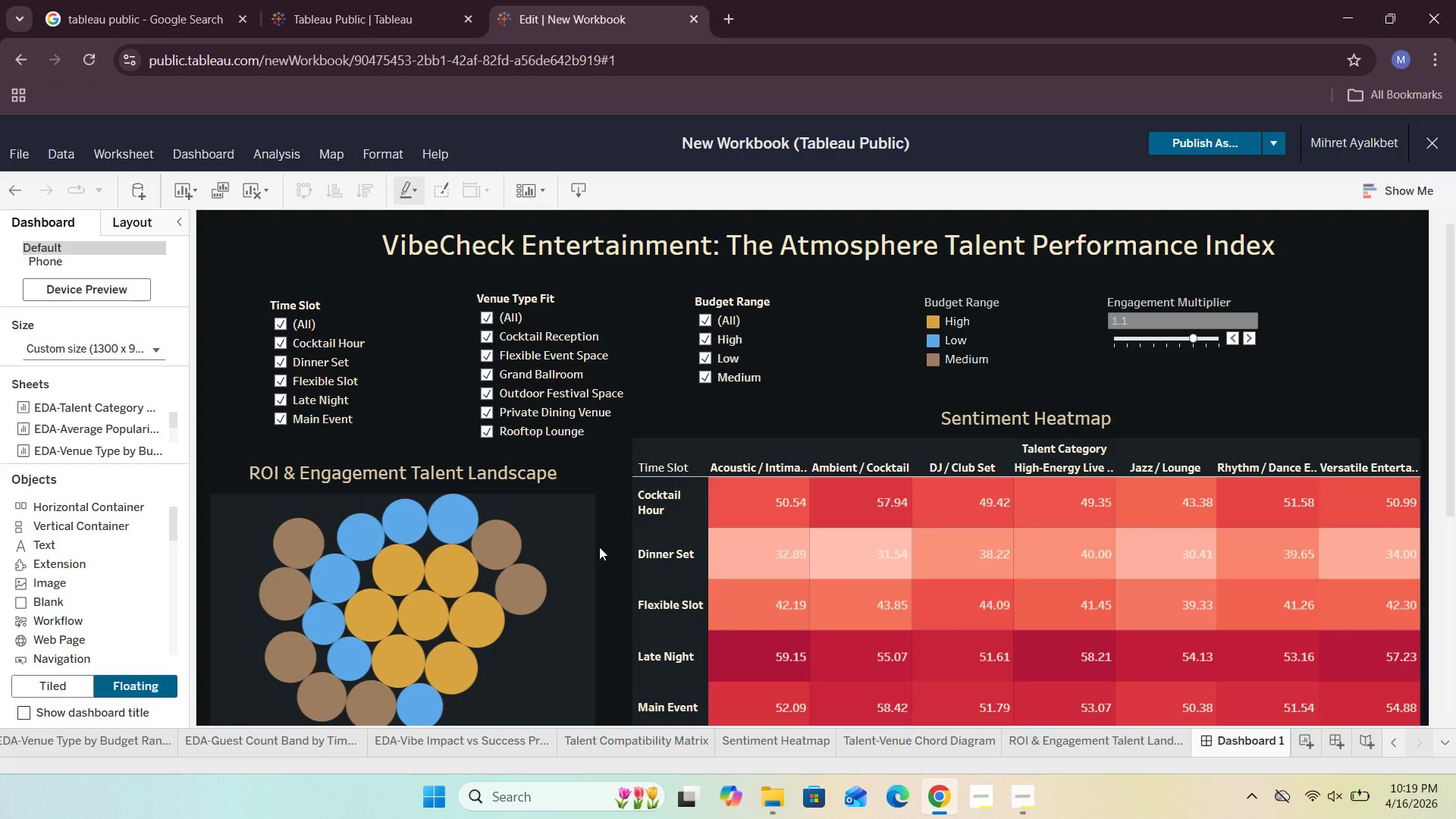 
scroll: coordinate [599, 547], scroll_direction: down, amount: 5.0
 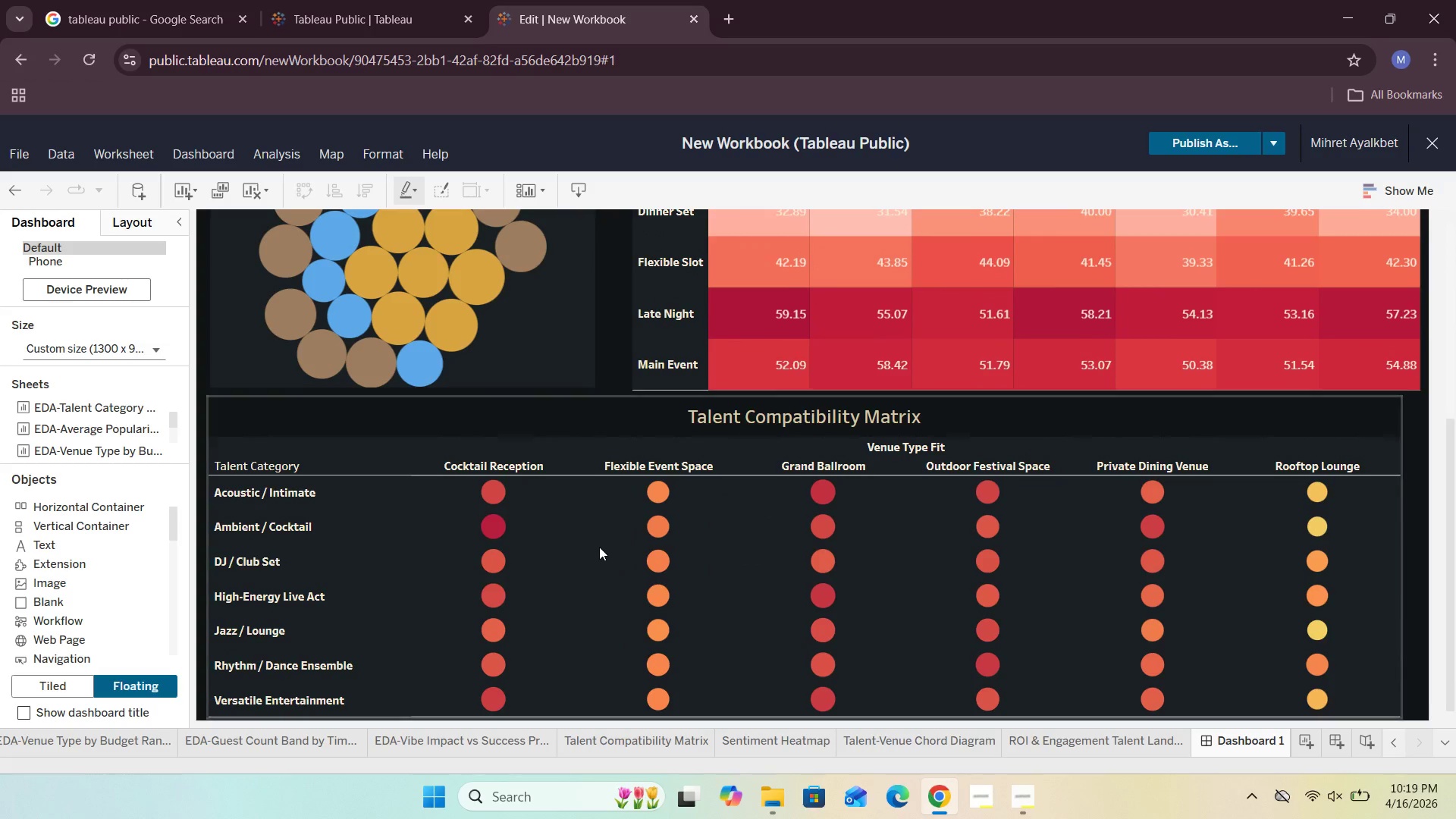 
scroll: coordinate [599, 547], scroll_direction: up, amount: 2.0
 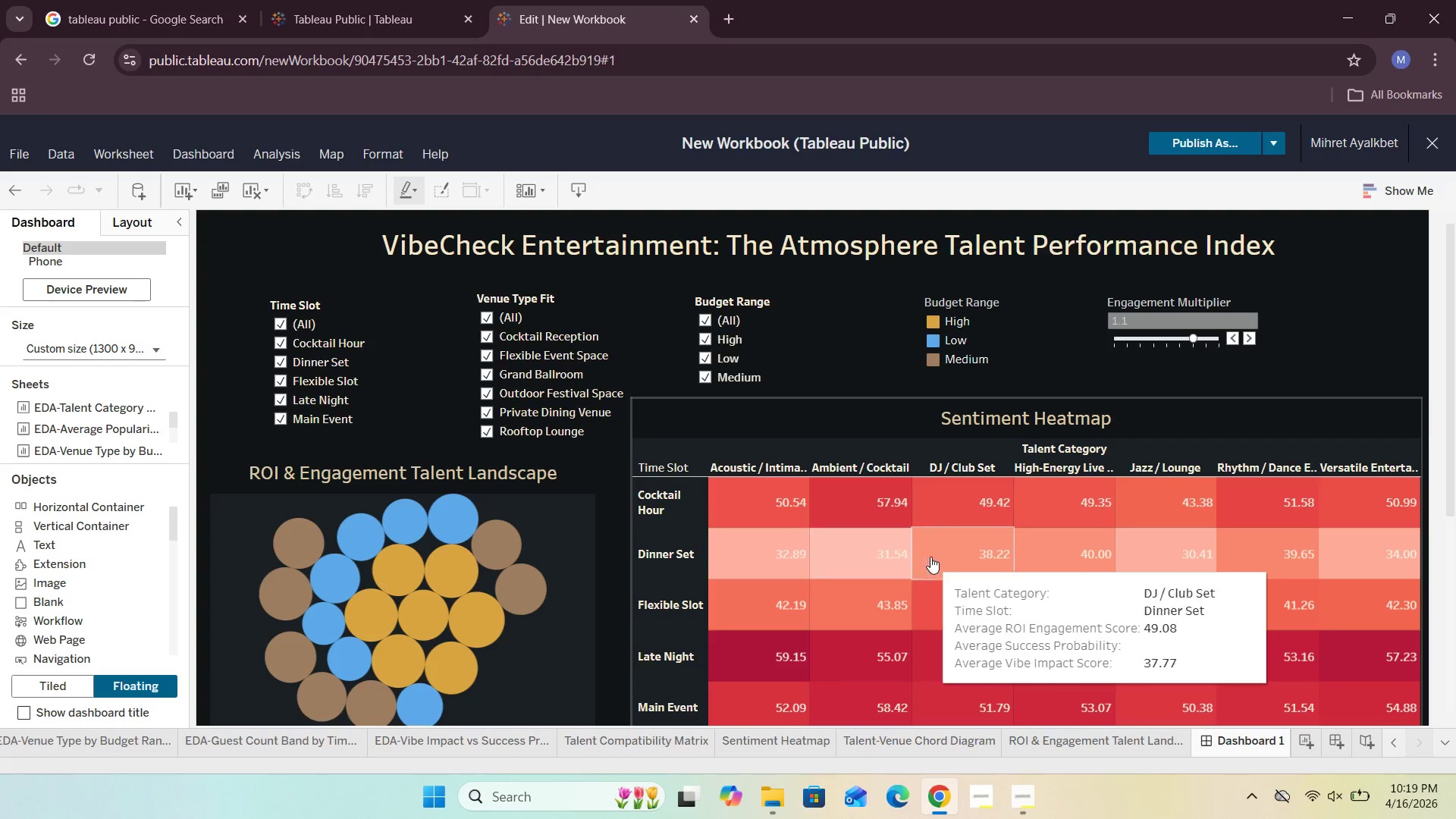 
mouse_move([1183, 551])
 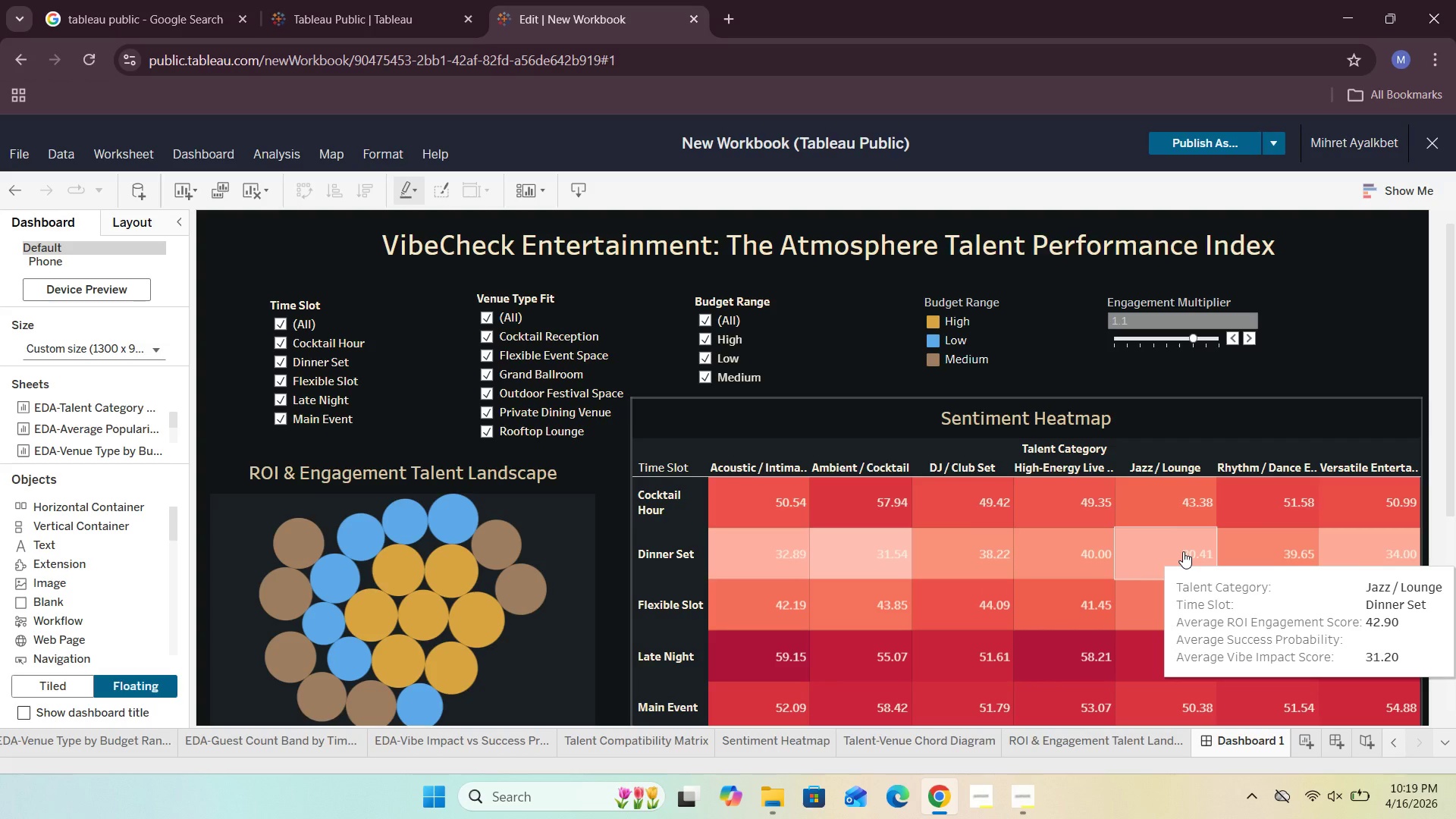 
wait(8.71)
 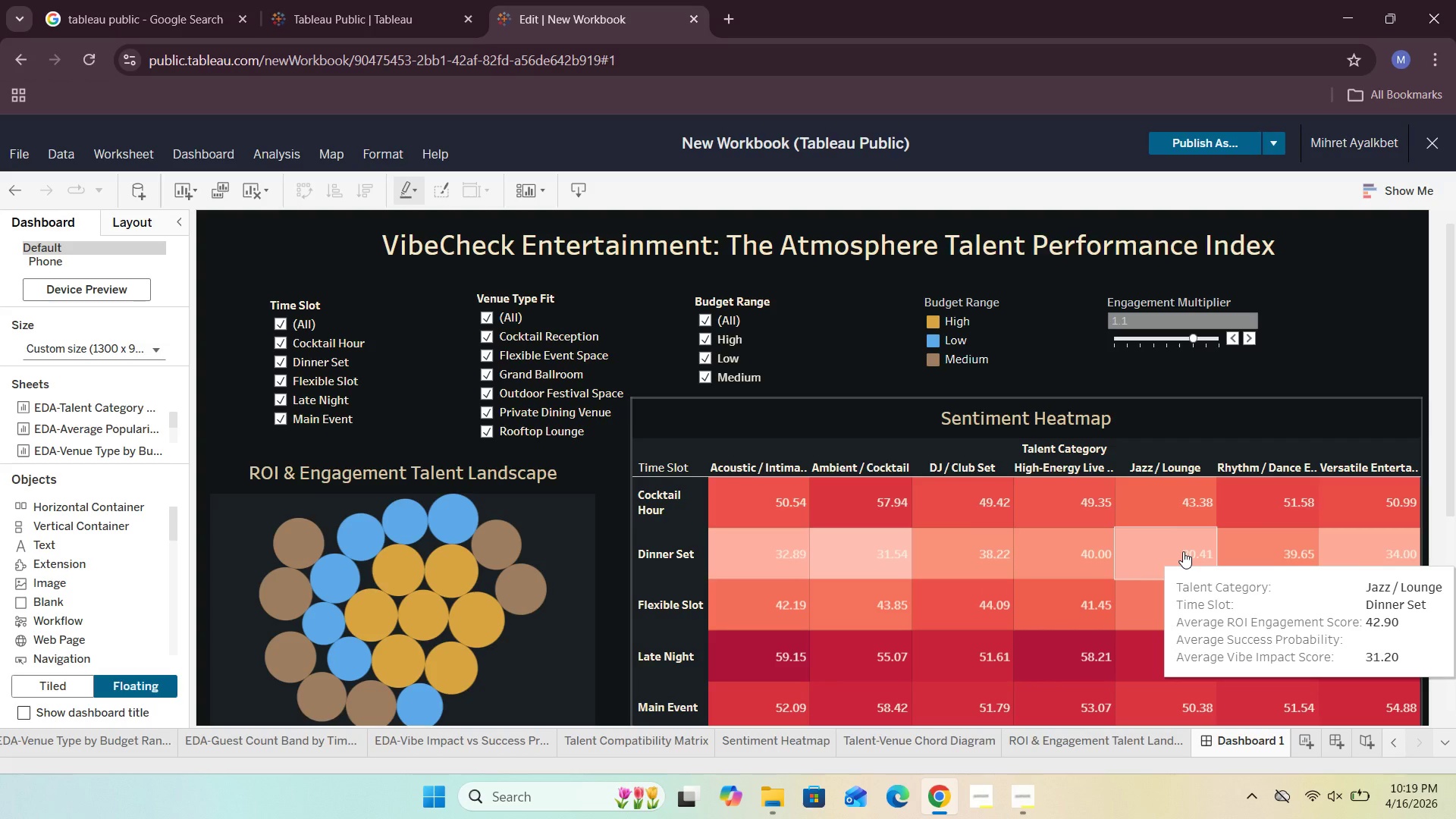 
left_click([1025, 799])